 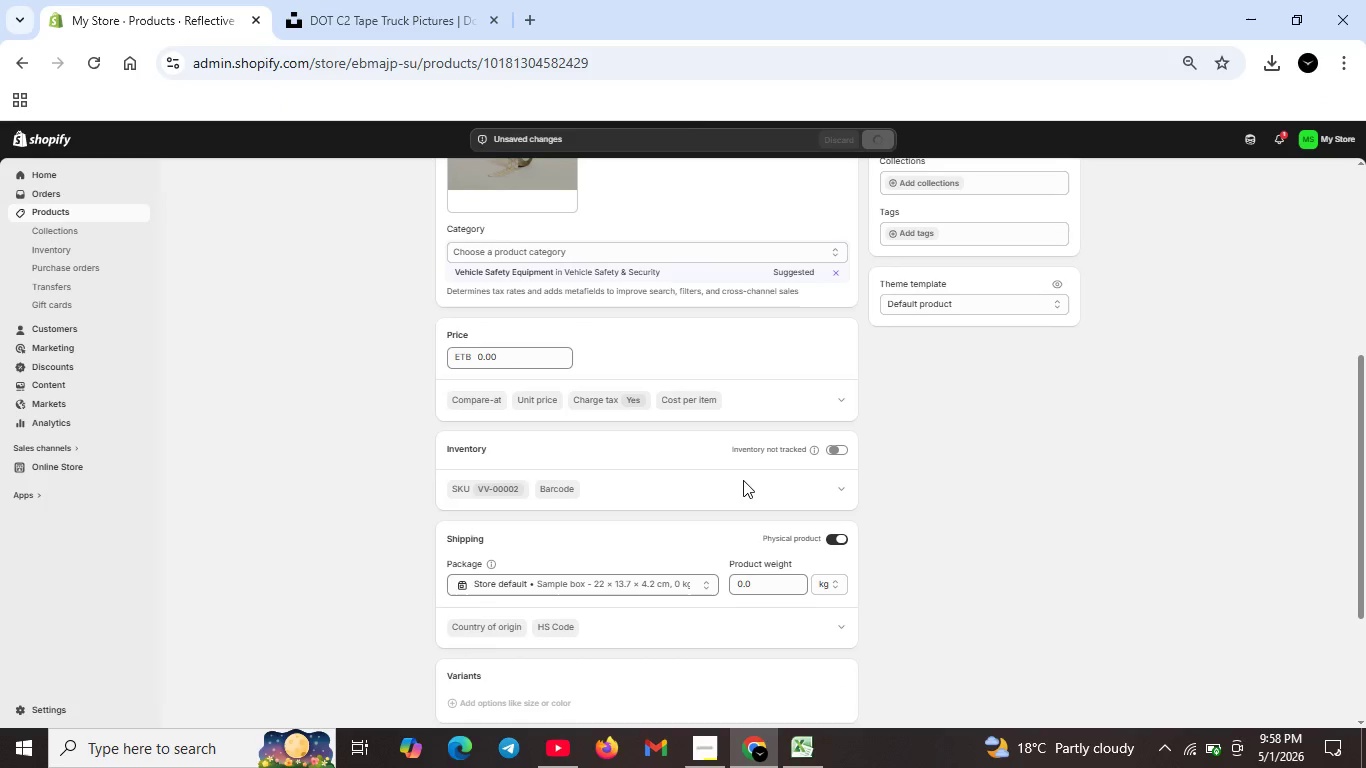 
left_click([830, 450])
 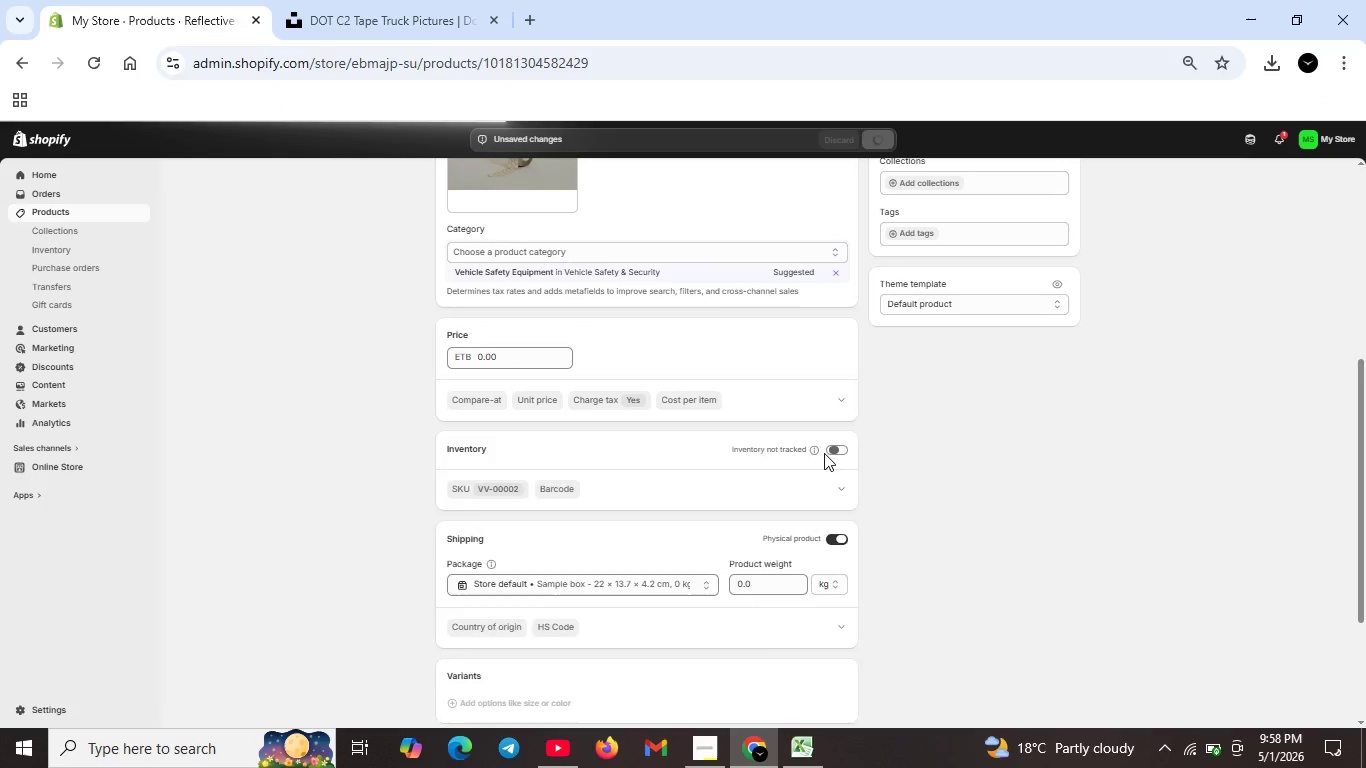 
scroll: coordinate [825, 453], scroll_direction: down, amount: 1.0
 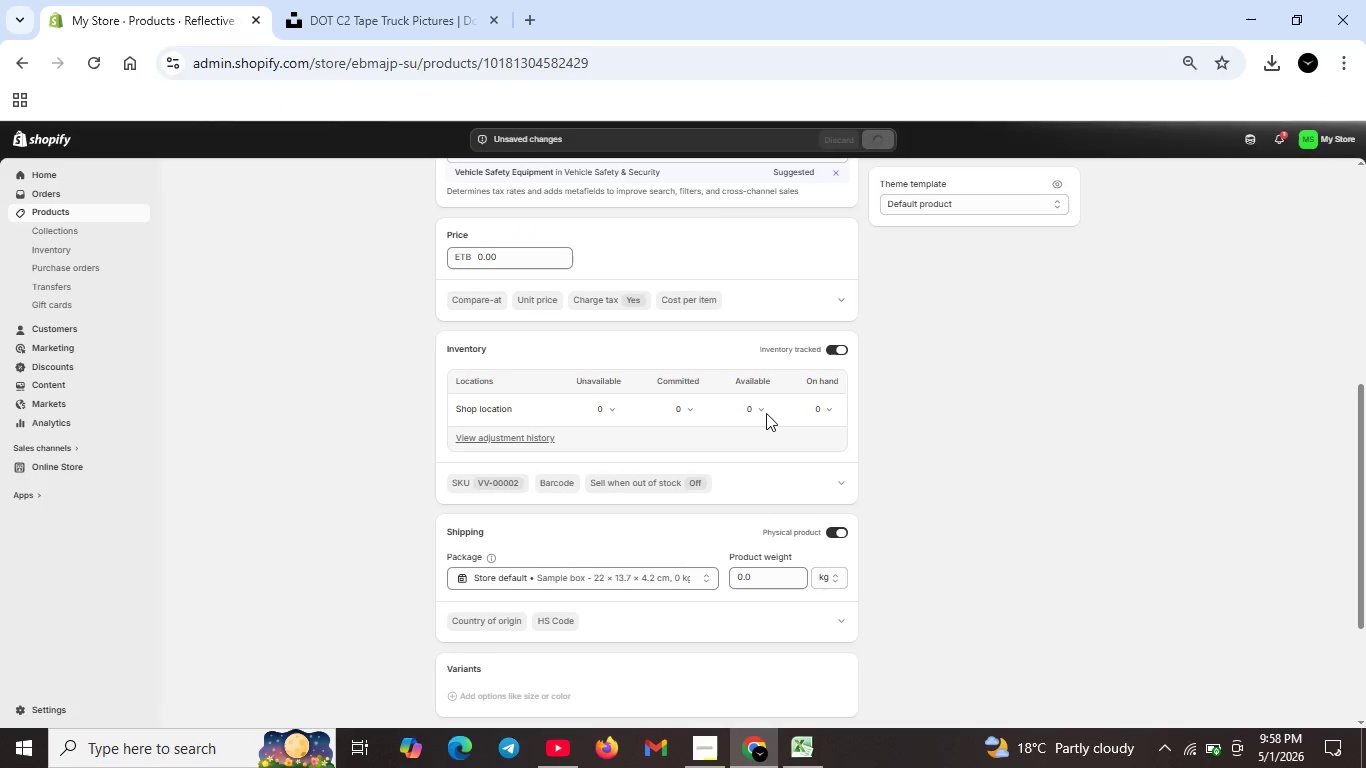 
left_click([757, 408])
 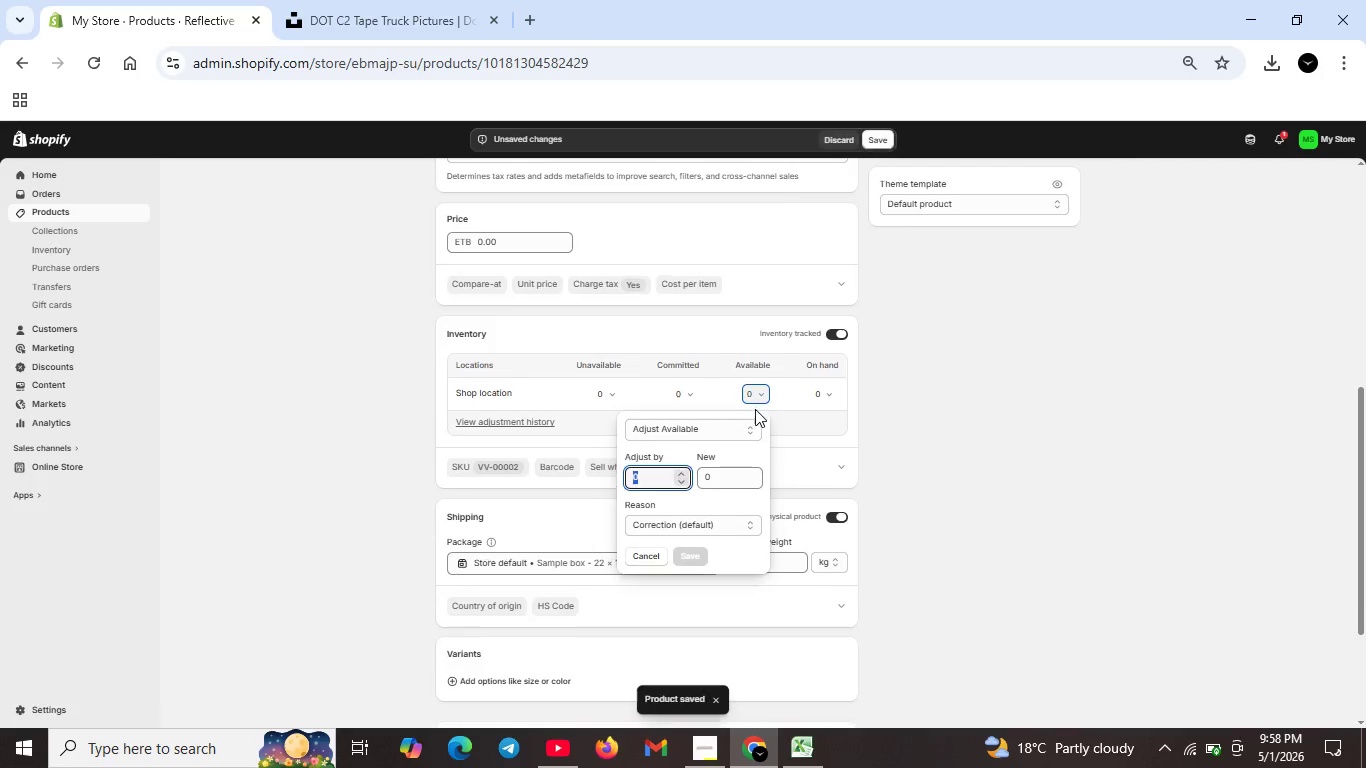 
type(1-)
key(Backspace)
type(00)
 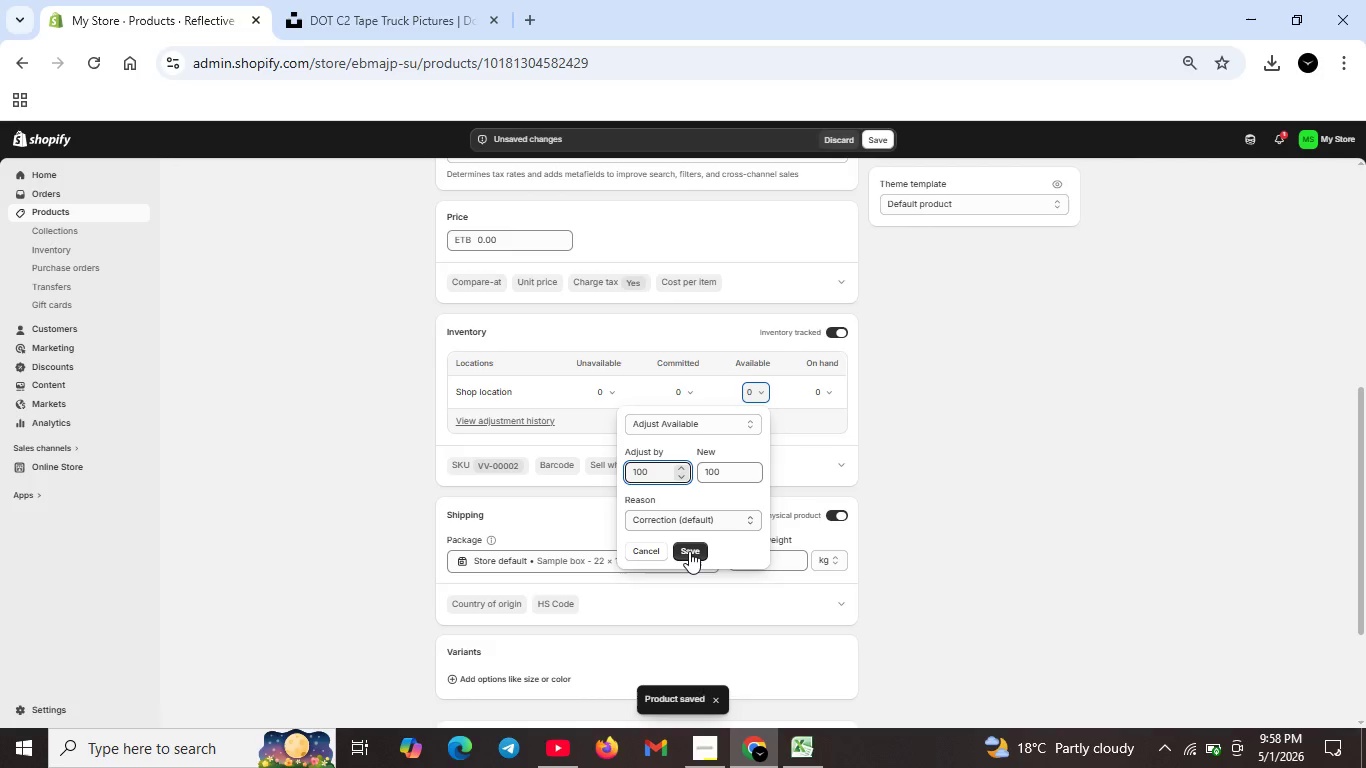 
left_click([689, 551])
 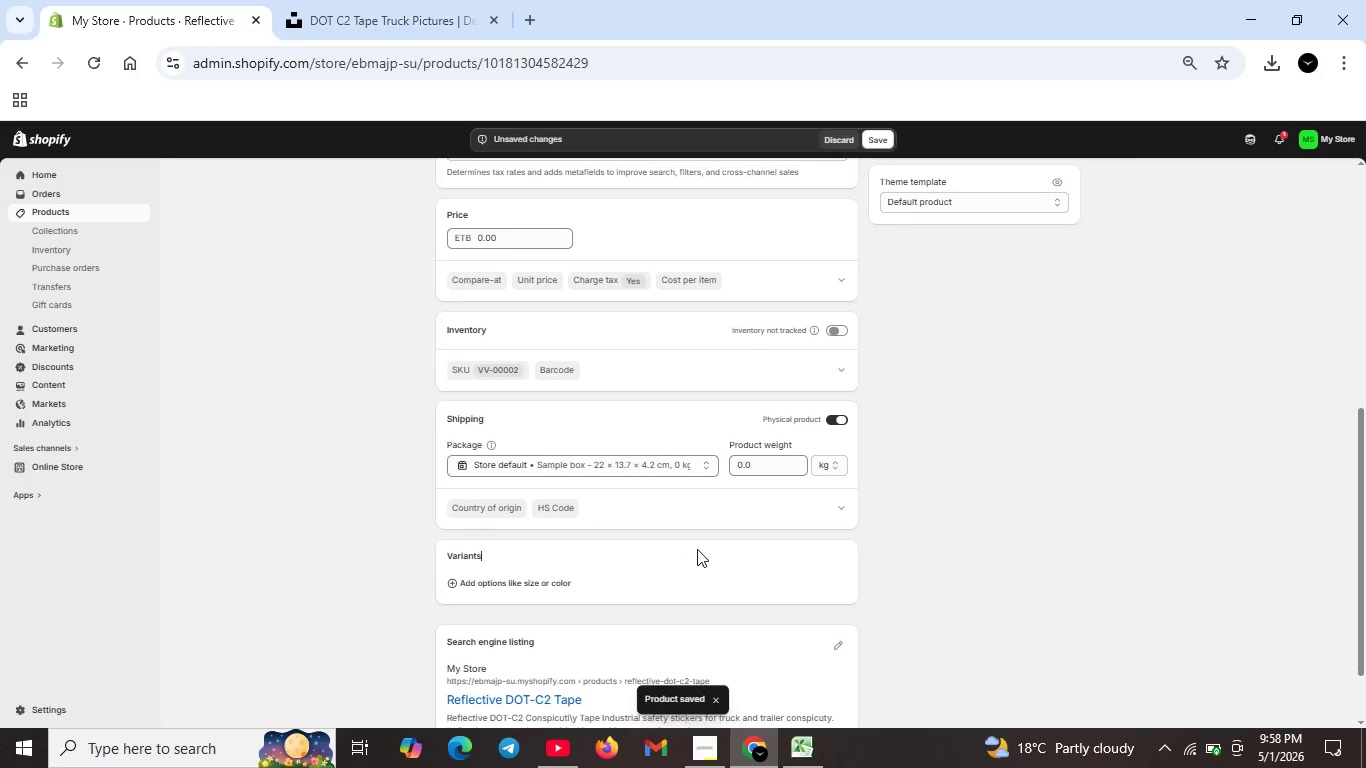 
scroll: coordinate [701, 548], scroll_direction: down, amount: 3.0
 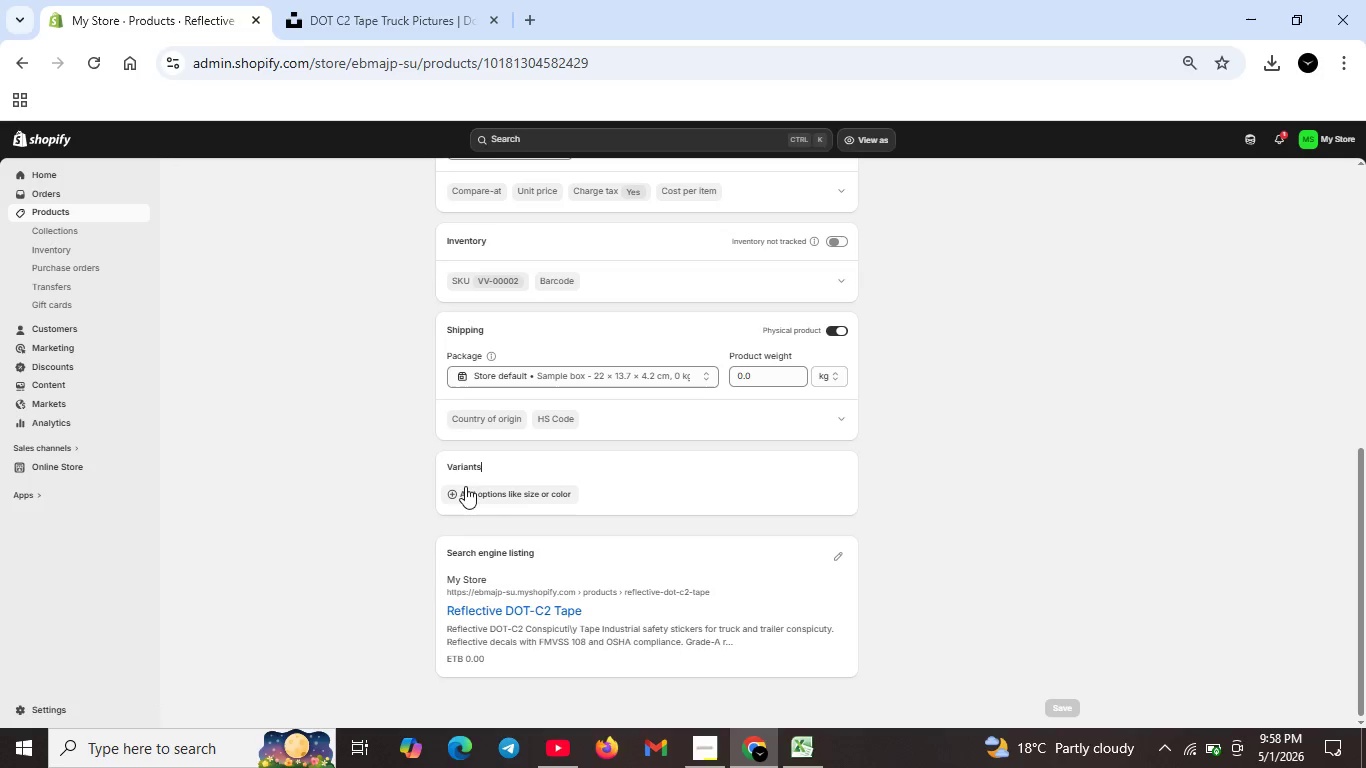 
left_click([456, 488])
 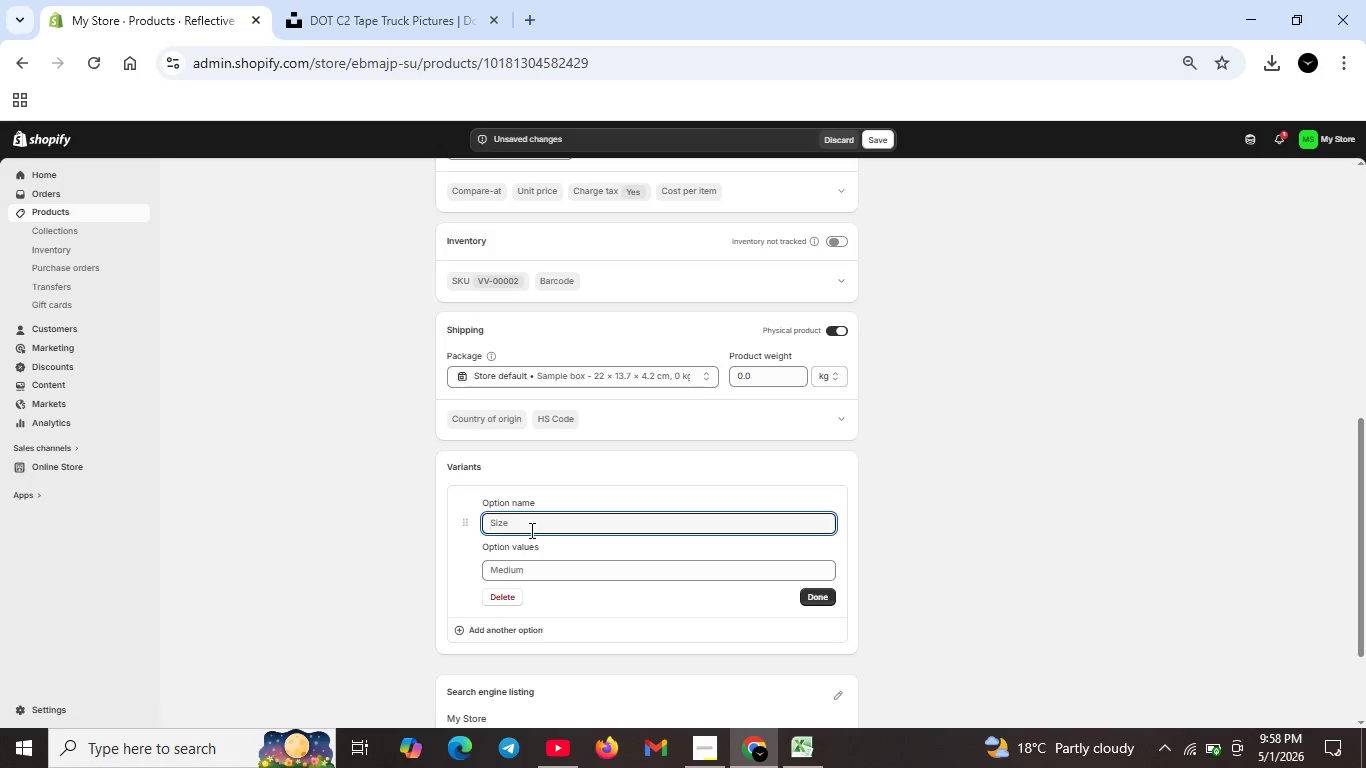 
type(Material Type)
 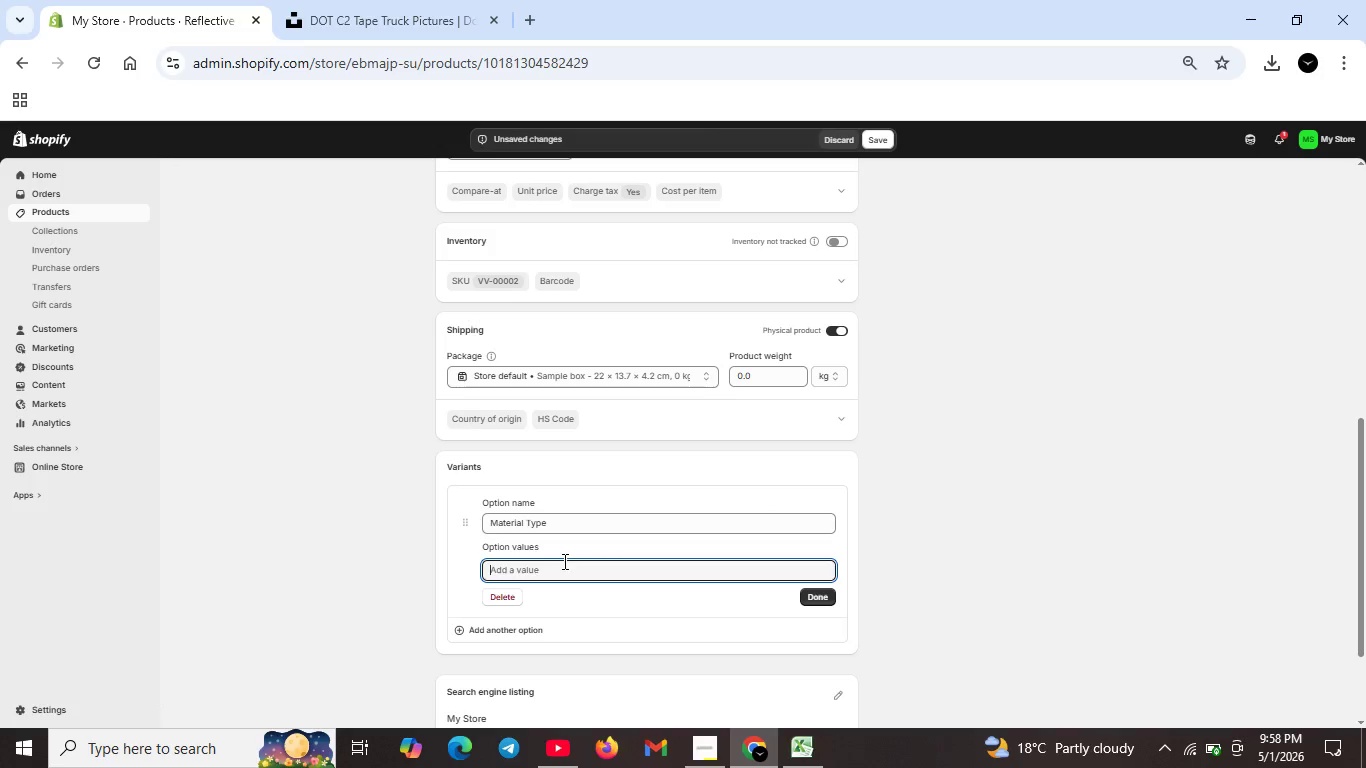 
type(Standard Vinyl)
 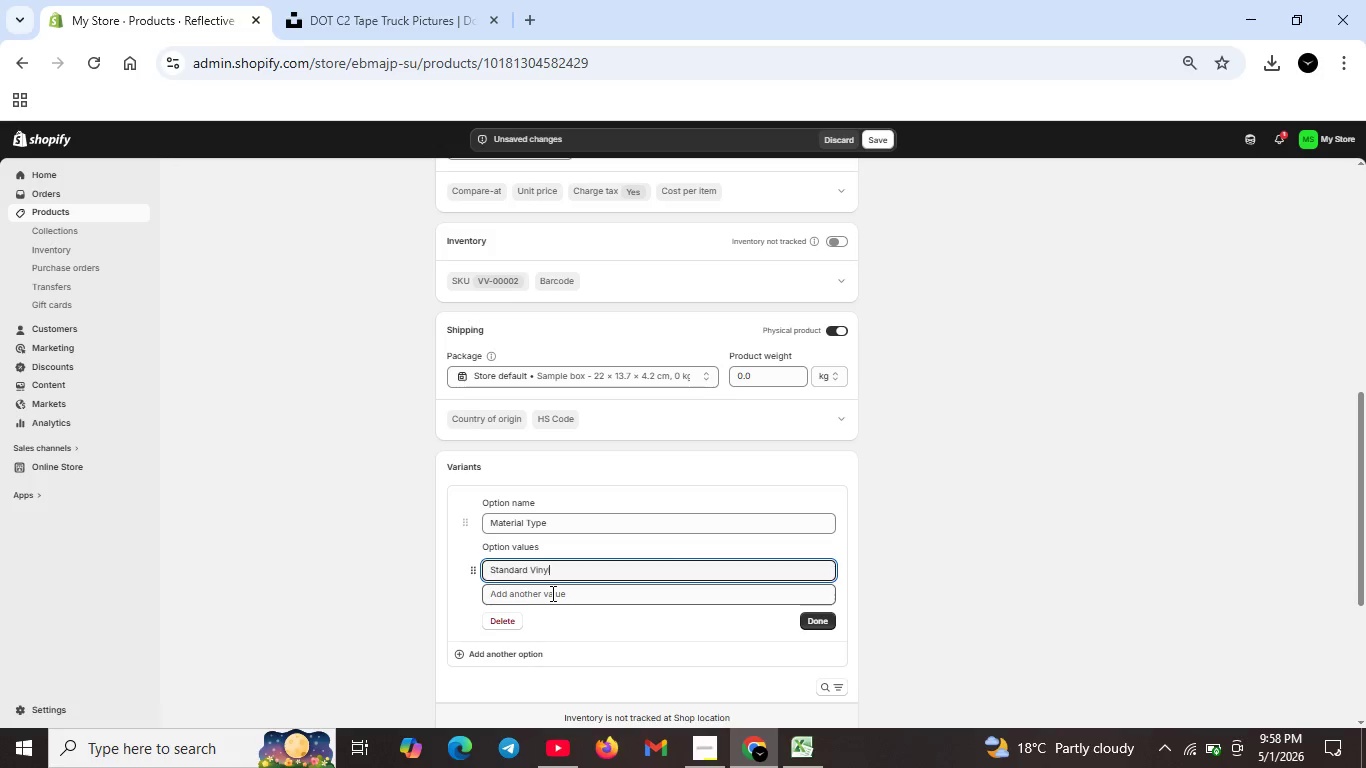 
left_click([551, 593])
 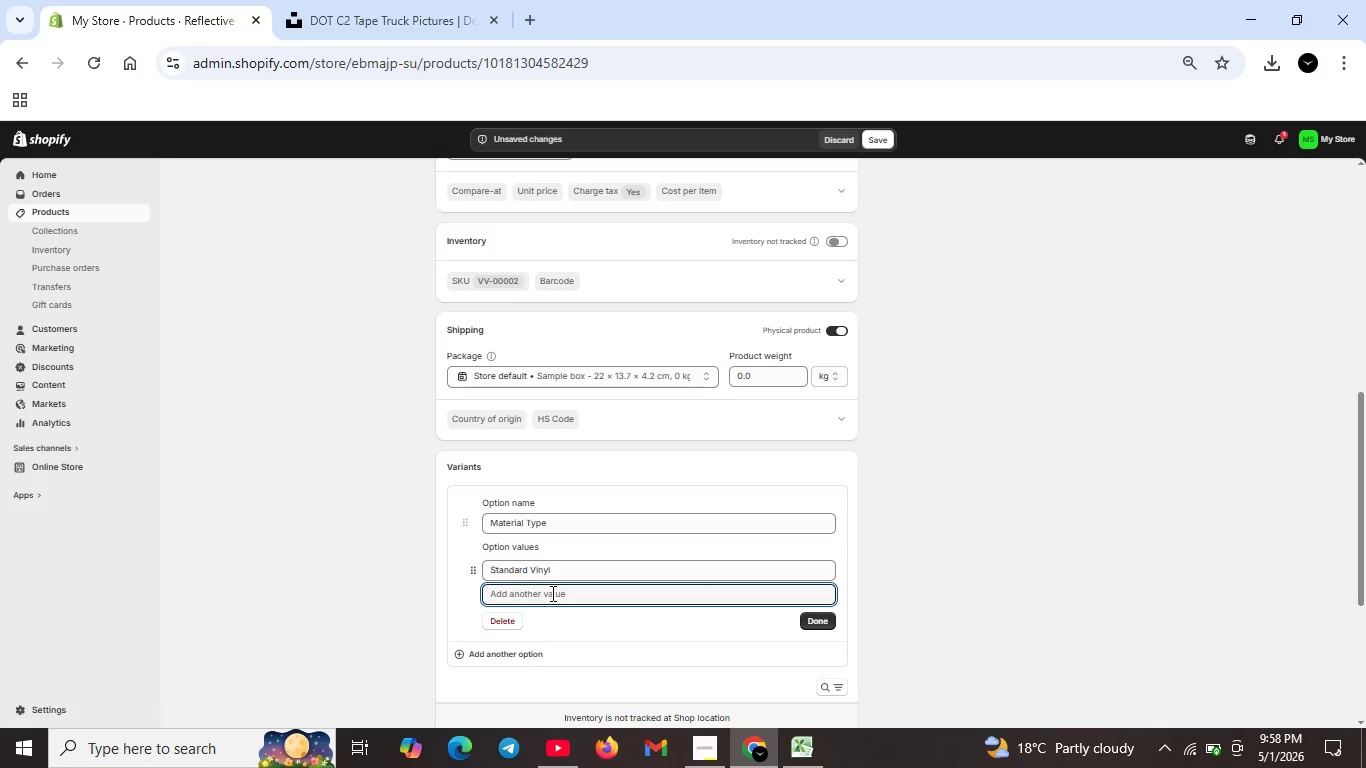 
type(Grade-A Reflective)
 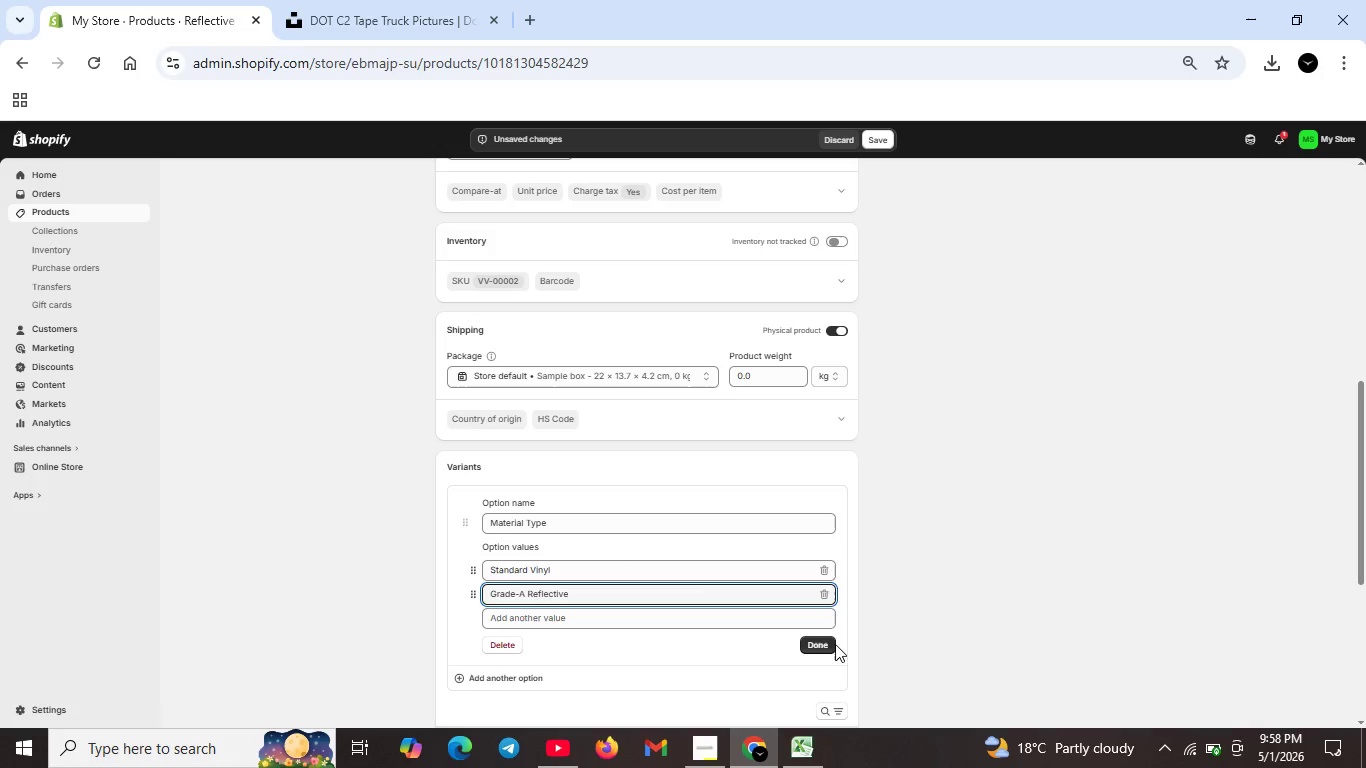 
left_click([828, 643])
 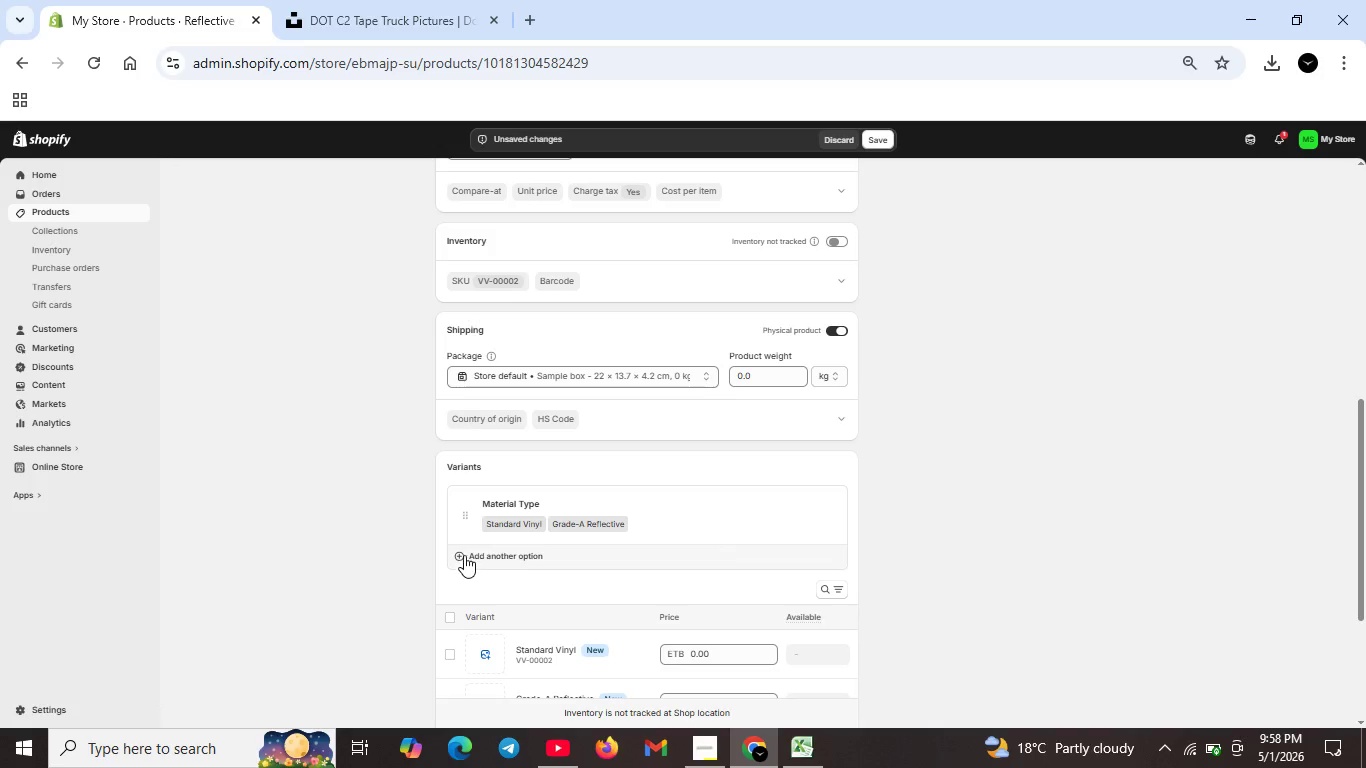 
left_click([462, 551])
 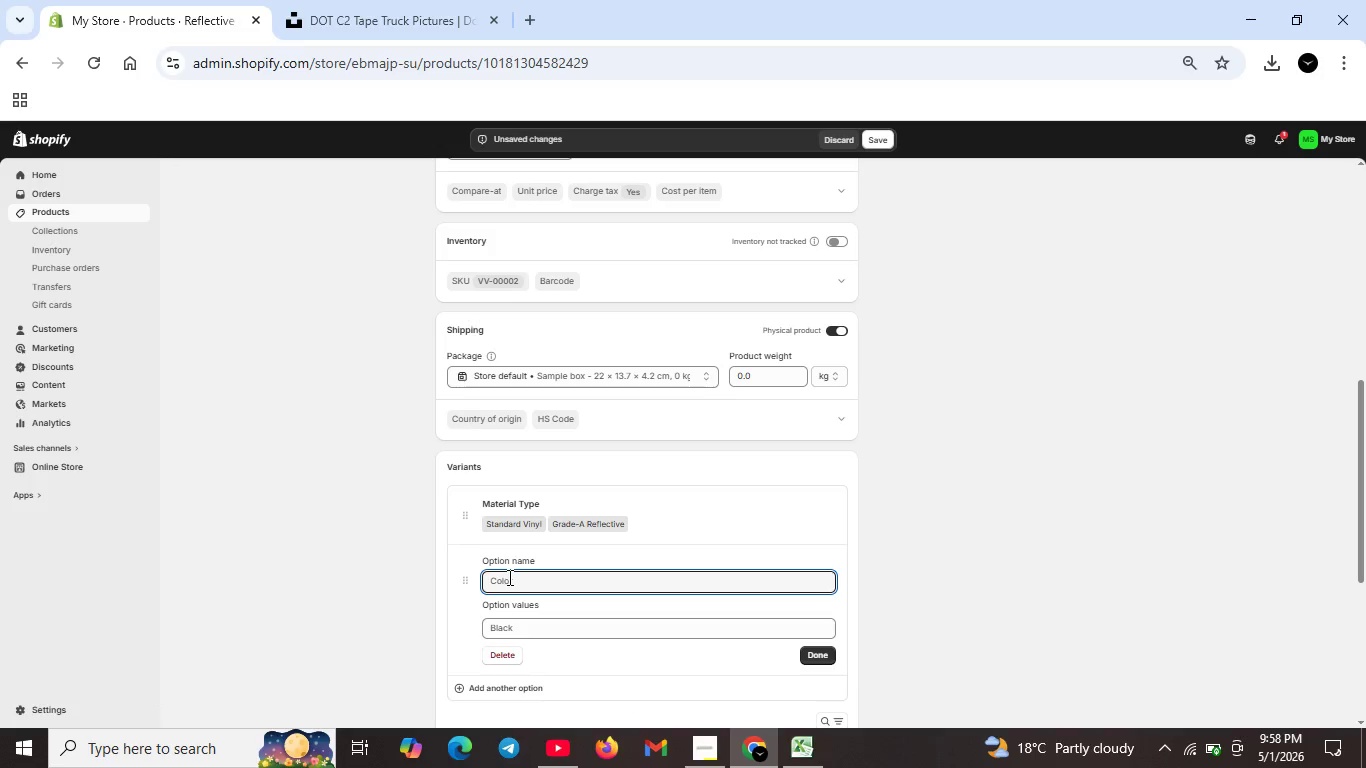 
type(o)
key(Backspace)
type(size)
 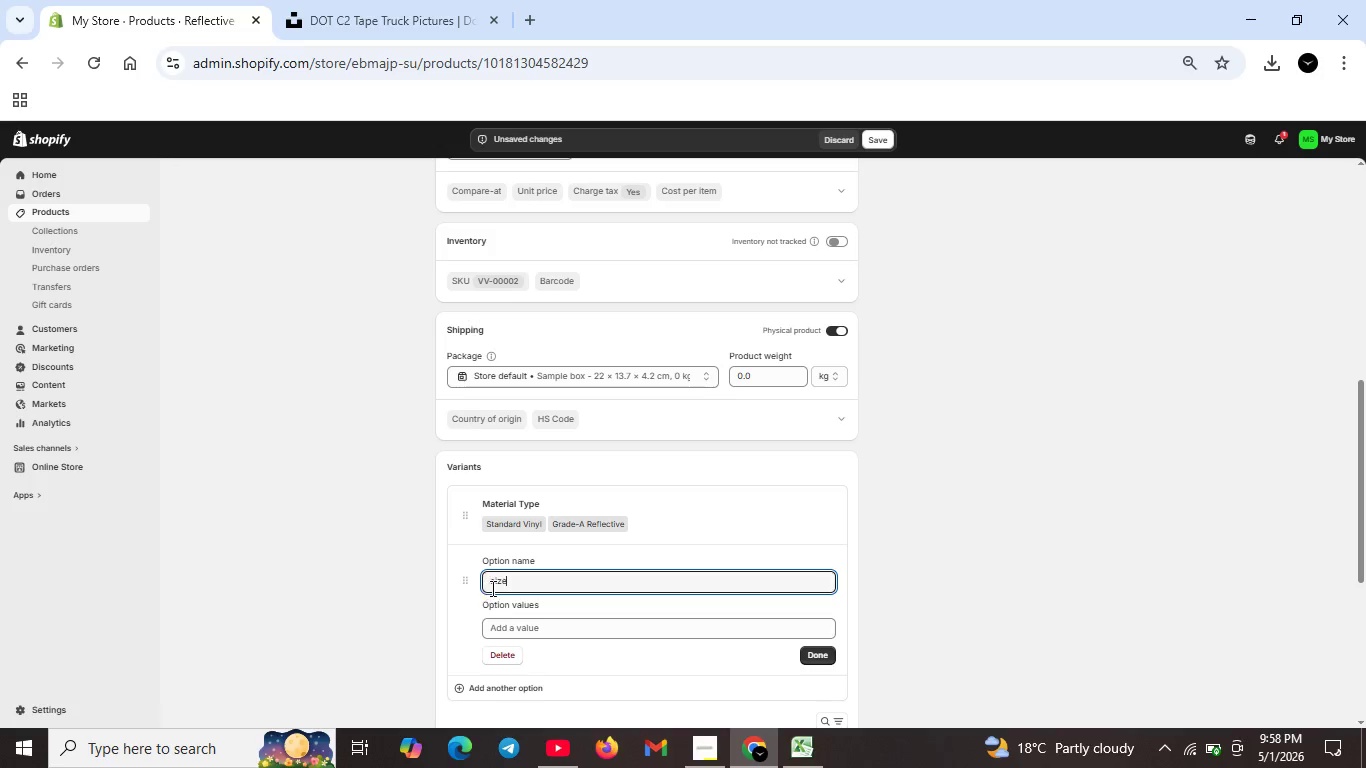 
left_click([492, 585])
 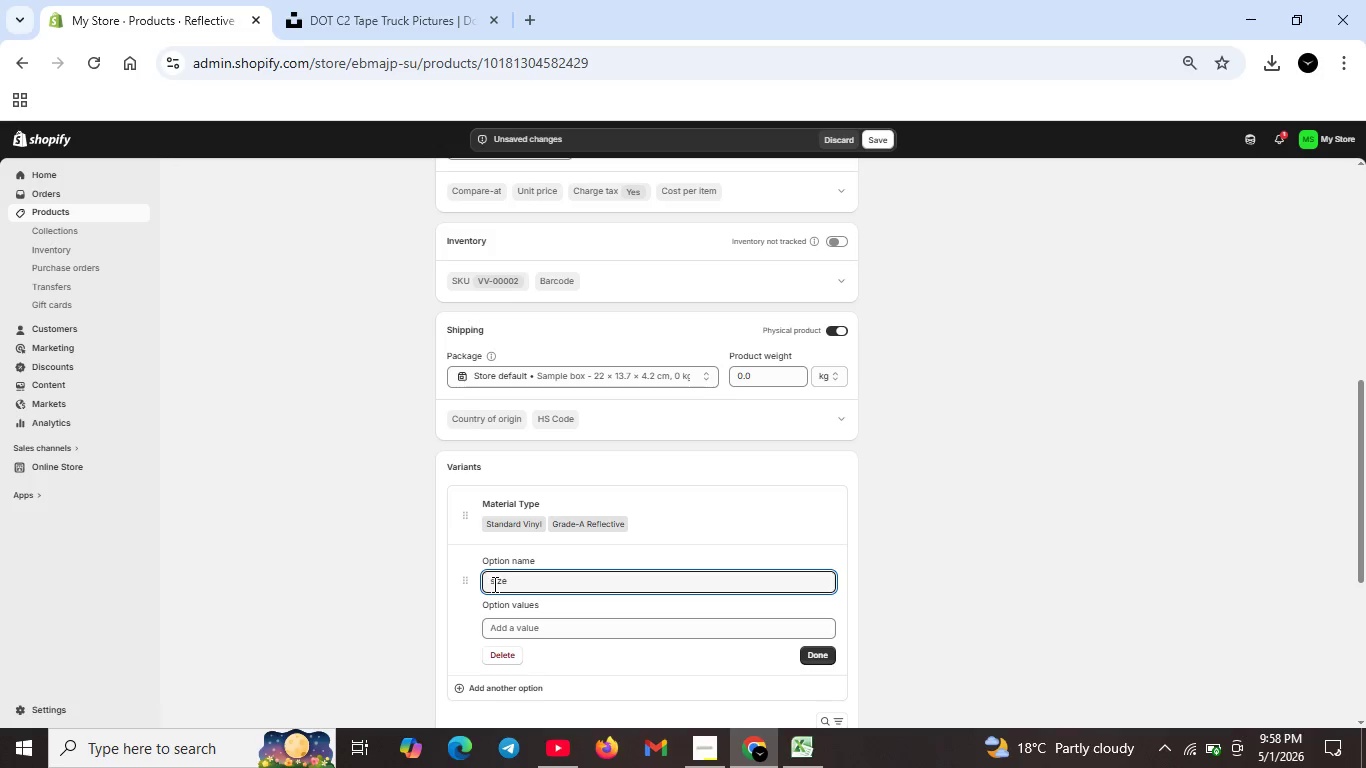 
key(ArrowRight)
 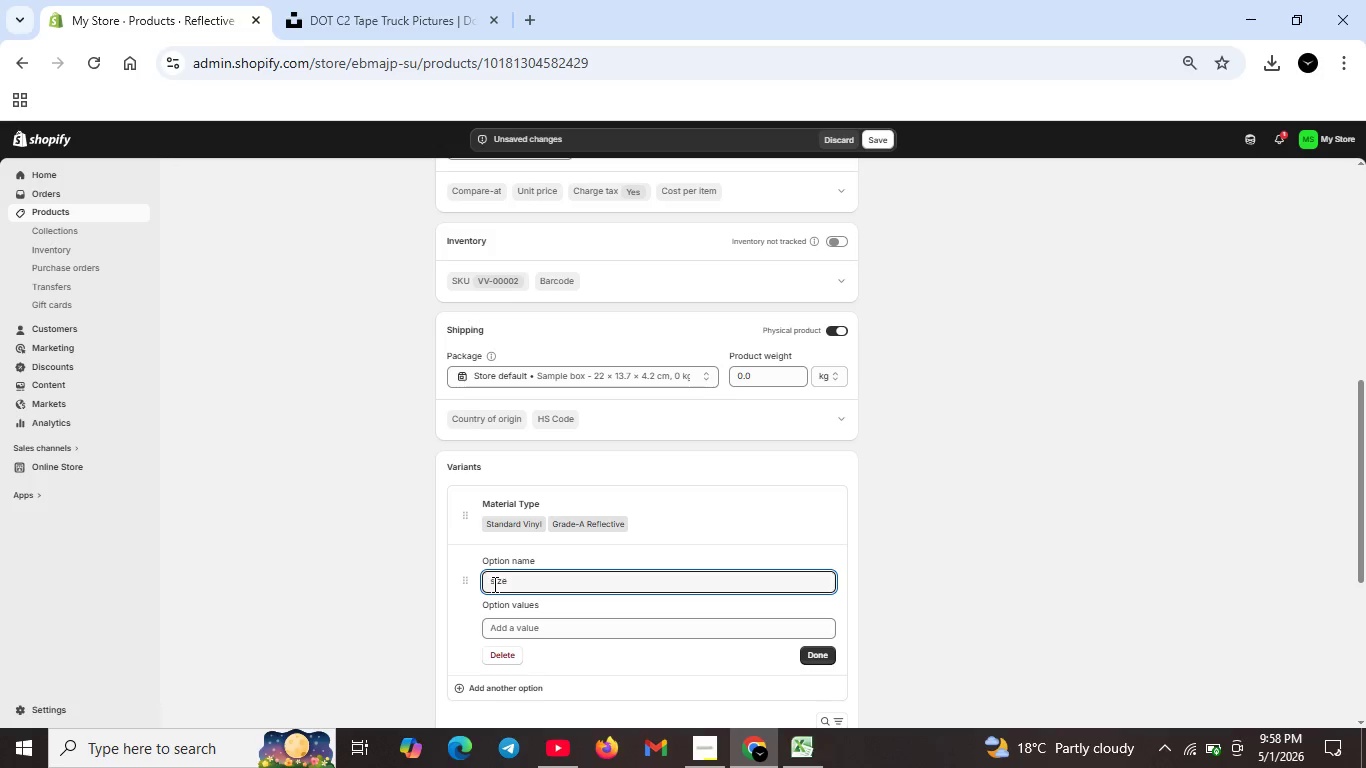 
key(Backslash)
 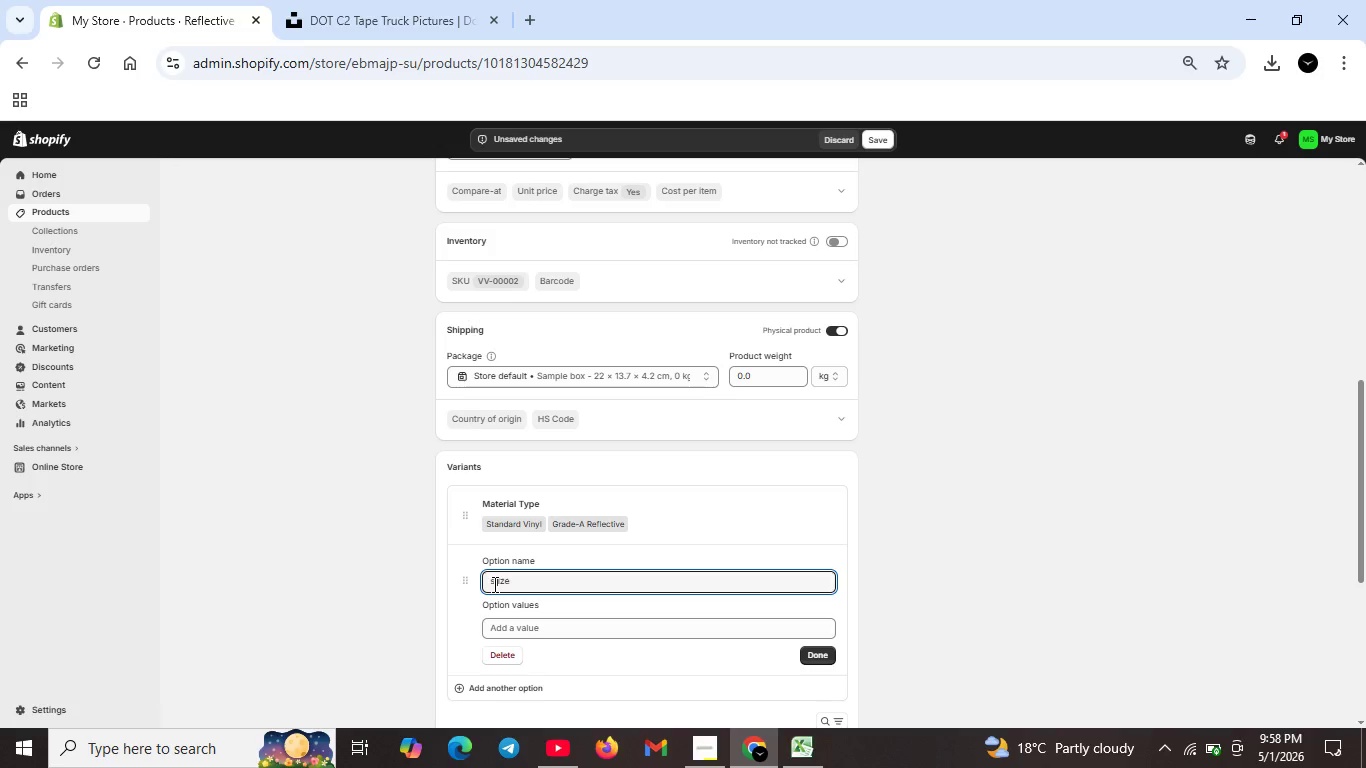 
key(CapsLock)
 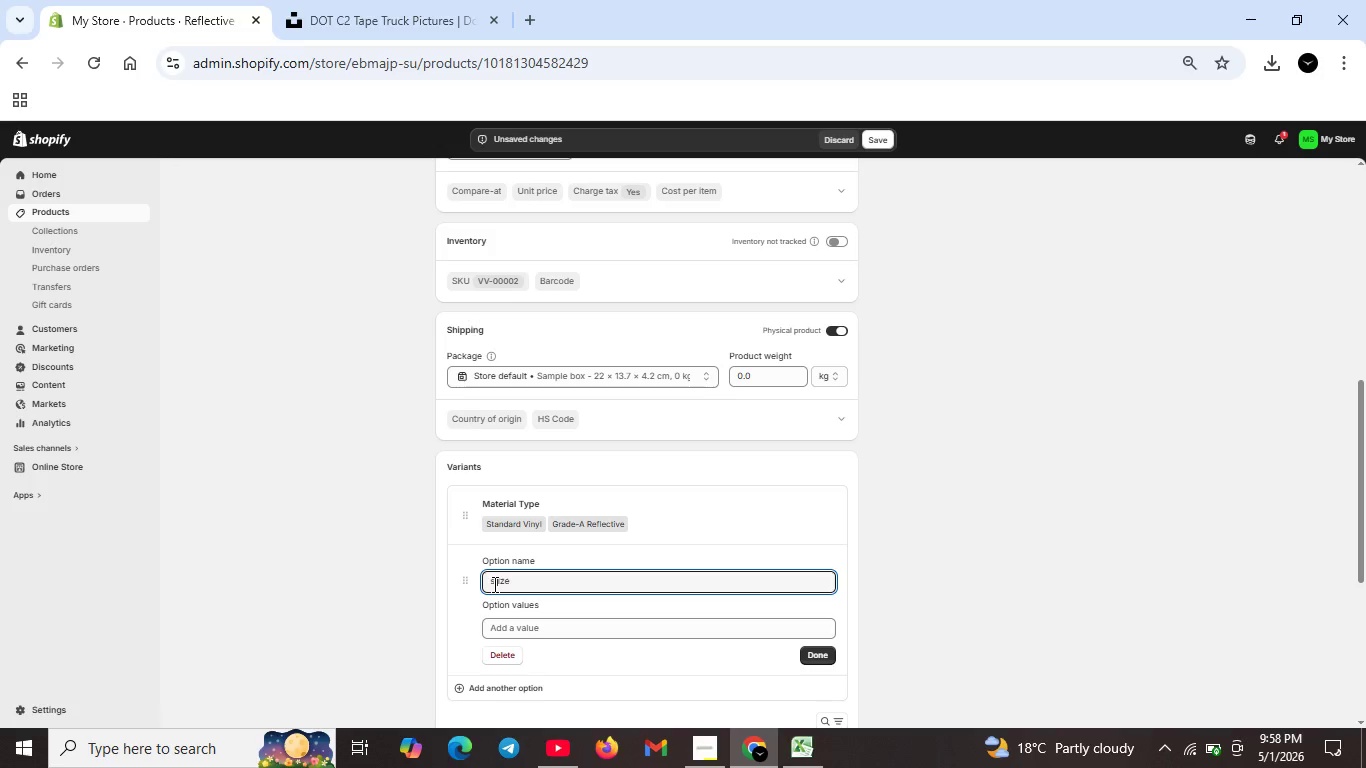 
key(S)
 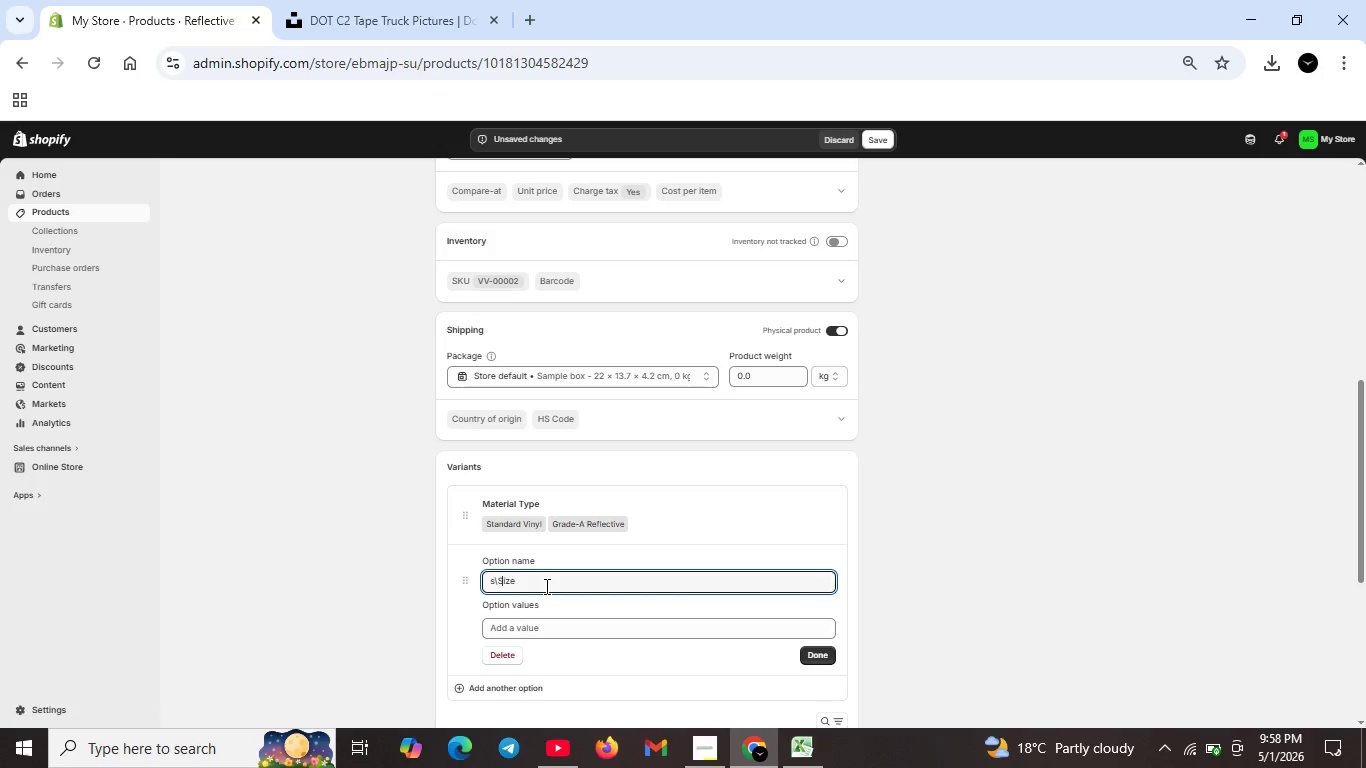 
key(ArrowLeft)
 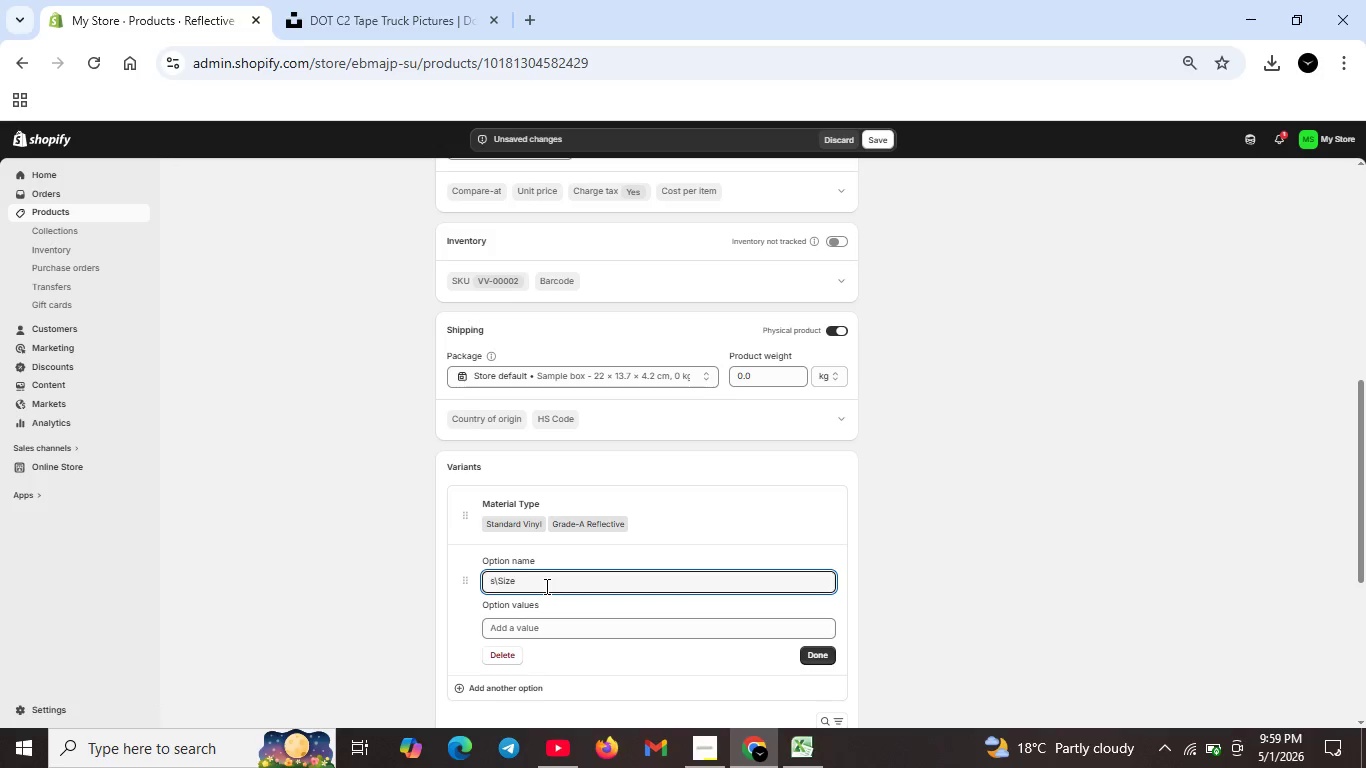 
key(Backspace)
 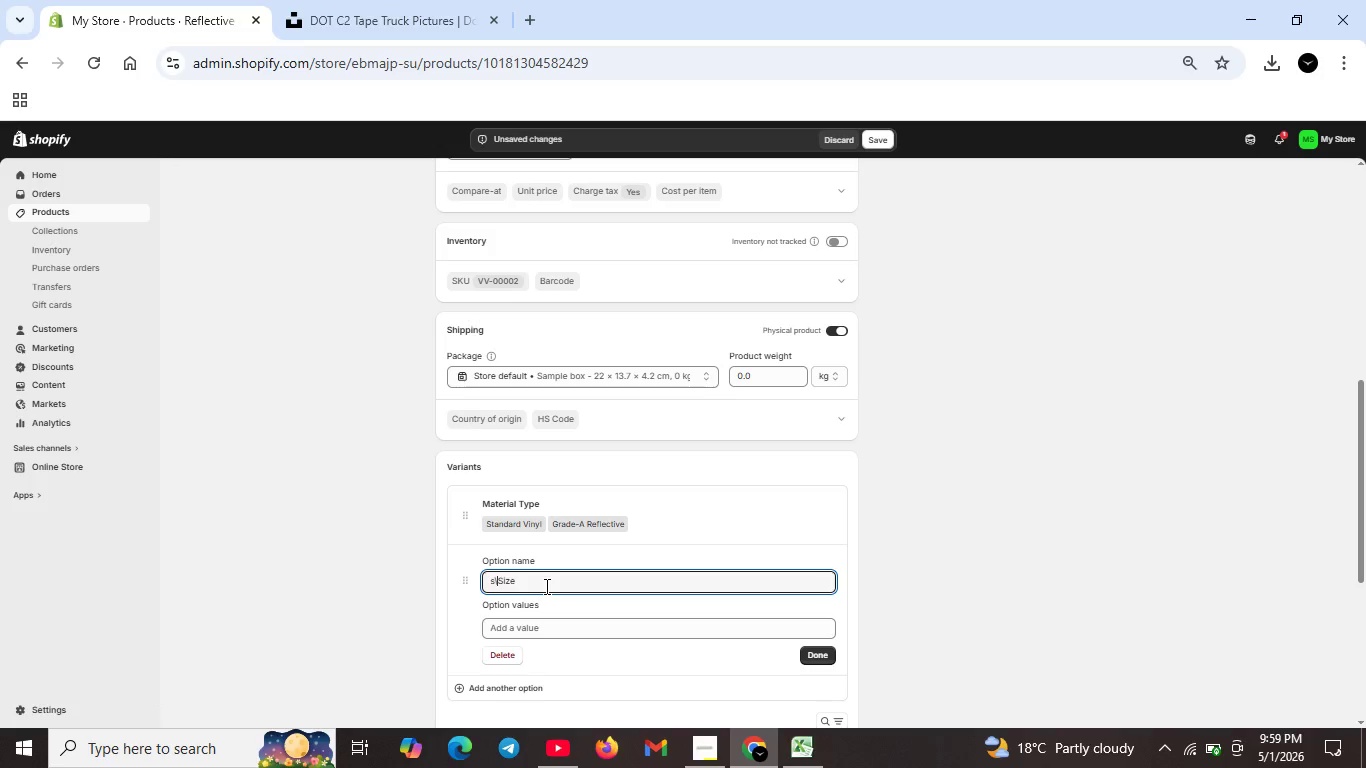 
key(Backspace)
 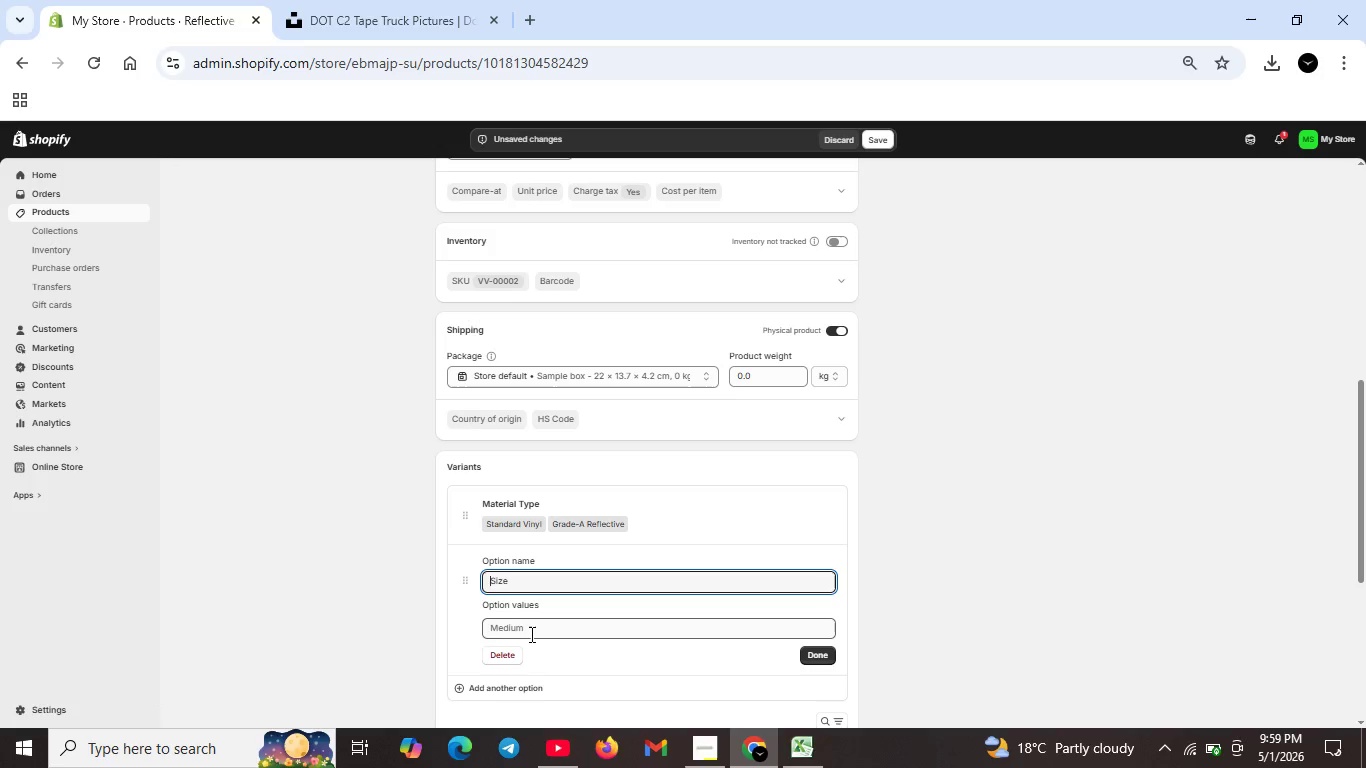 
left_click([530, 634])
 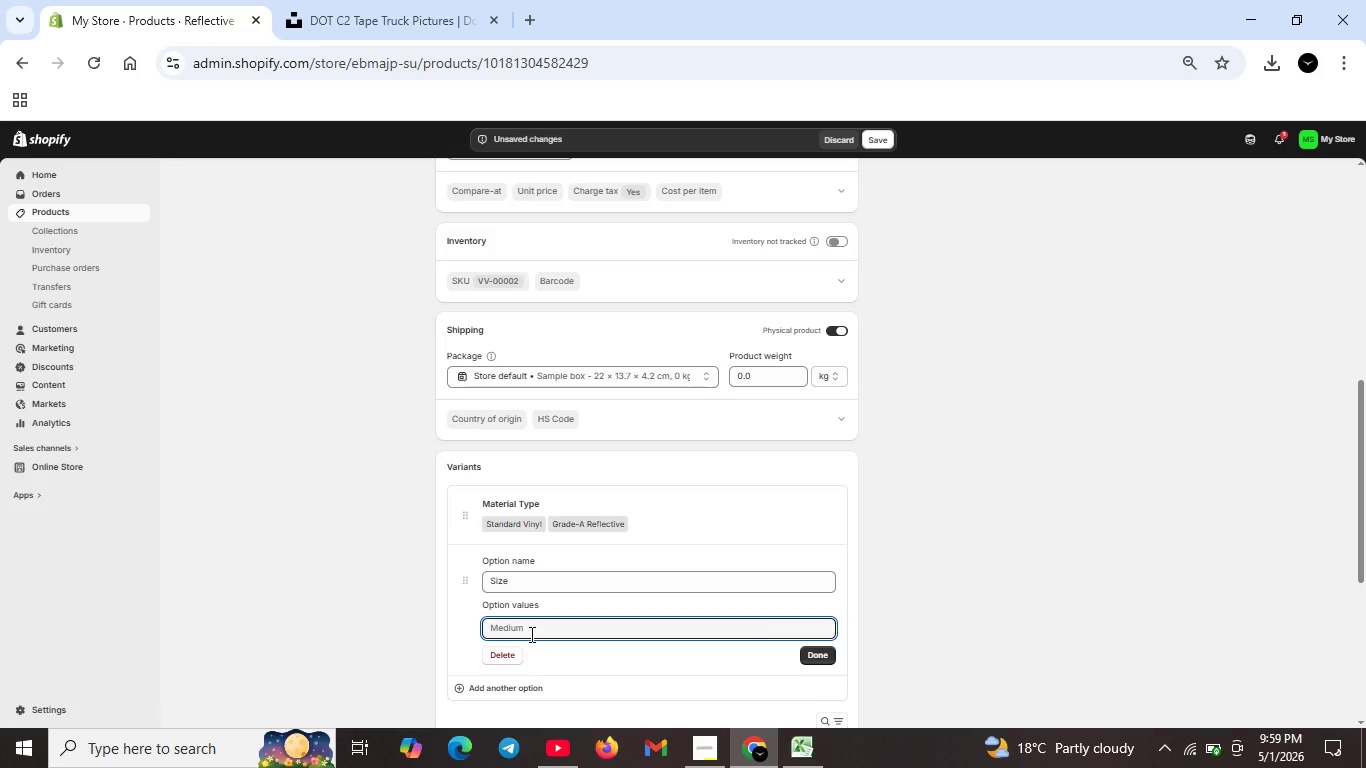 
type(2INX50FT rOL)
key(Backspace)
key(Backspace)
key(Backspace)
key(Backspace)
key(Backspace)
key(Backspace)
type( ft Roll)
 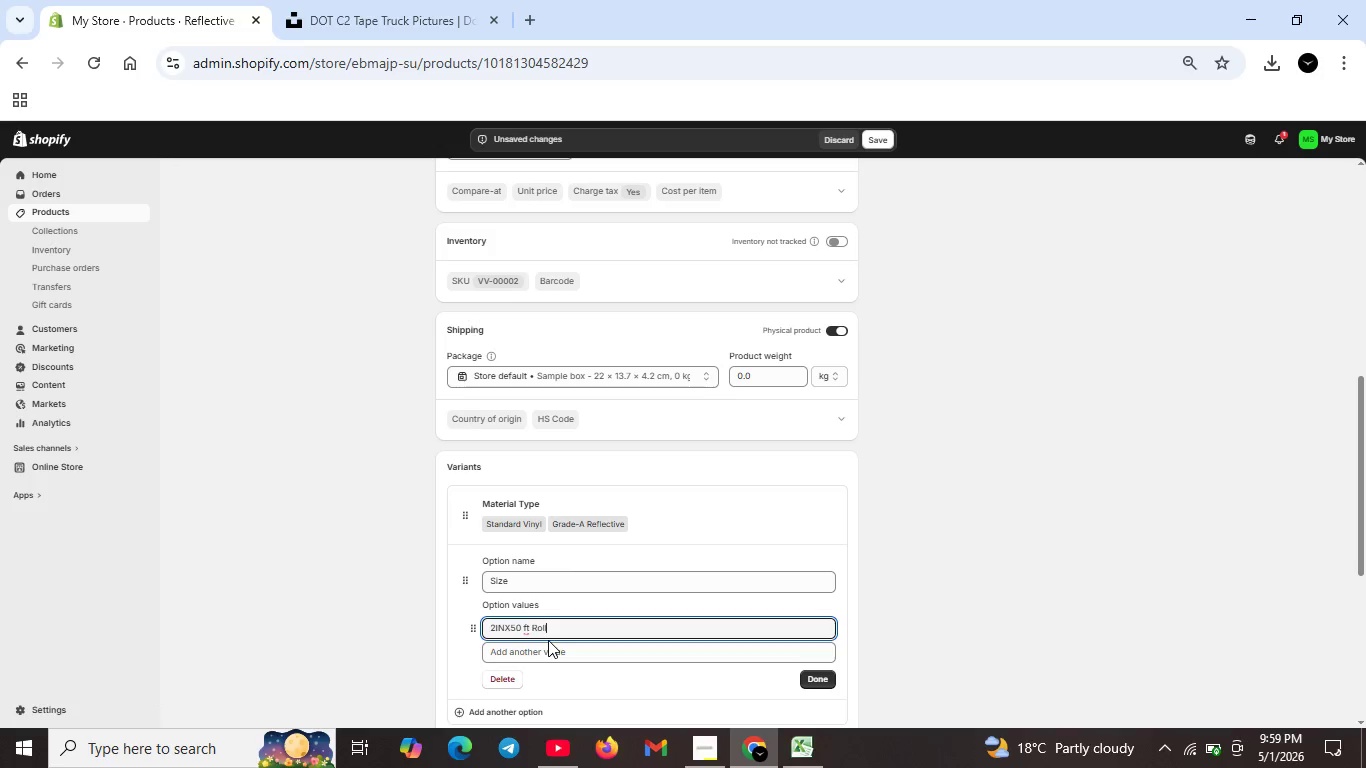 
left_click([548, 640])
 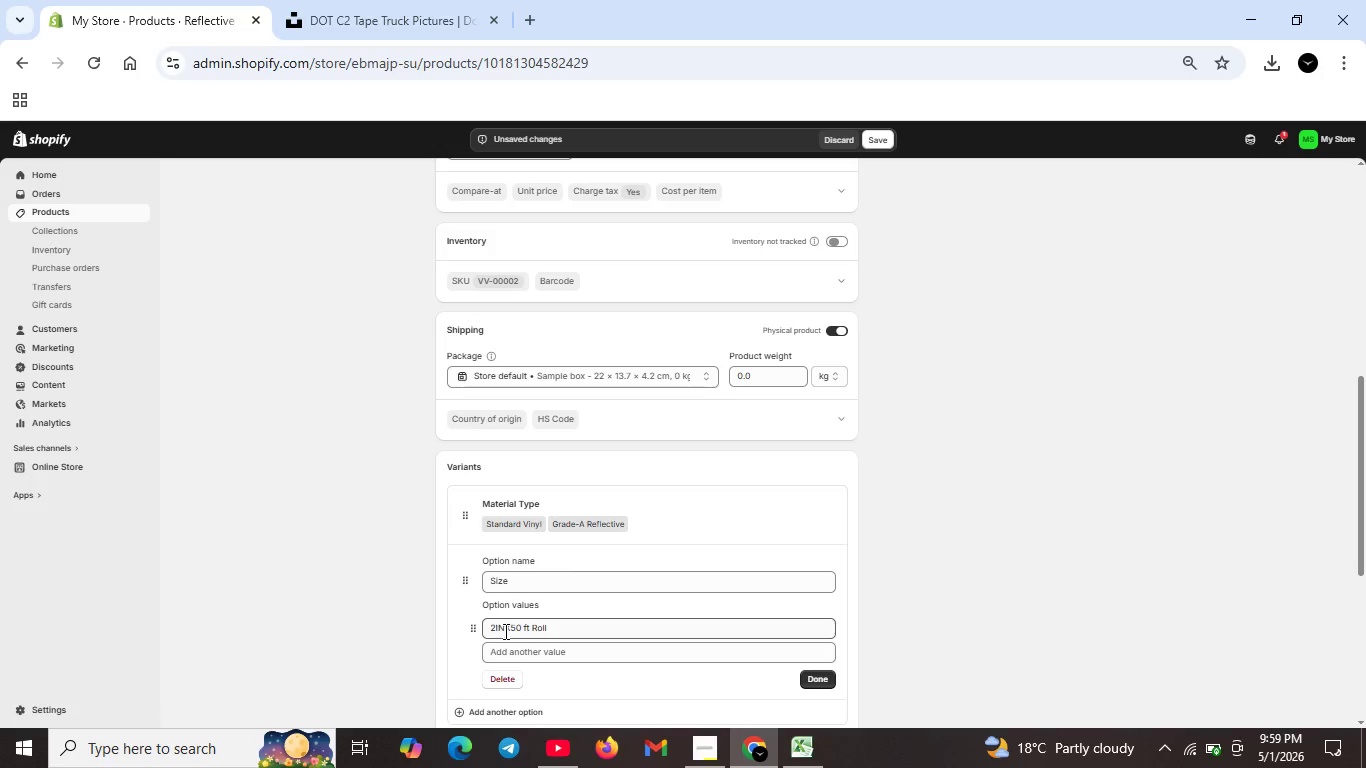 
left_click([504, 631])
 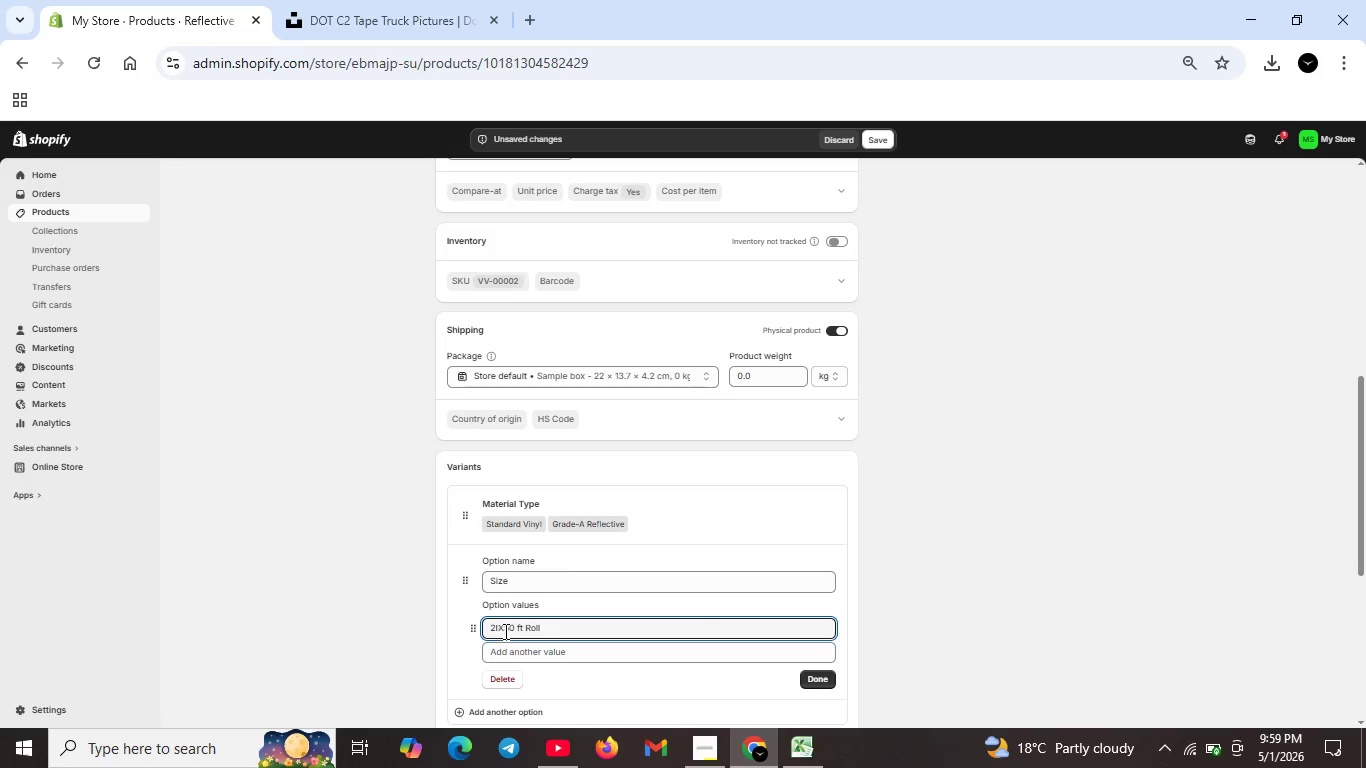 
key(Backspace)
key(Backspace)
type(in)
 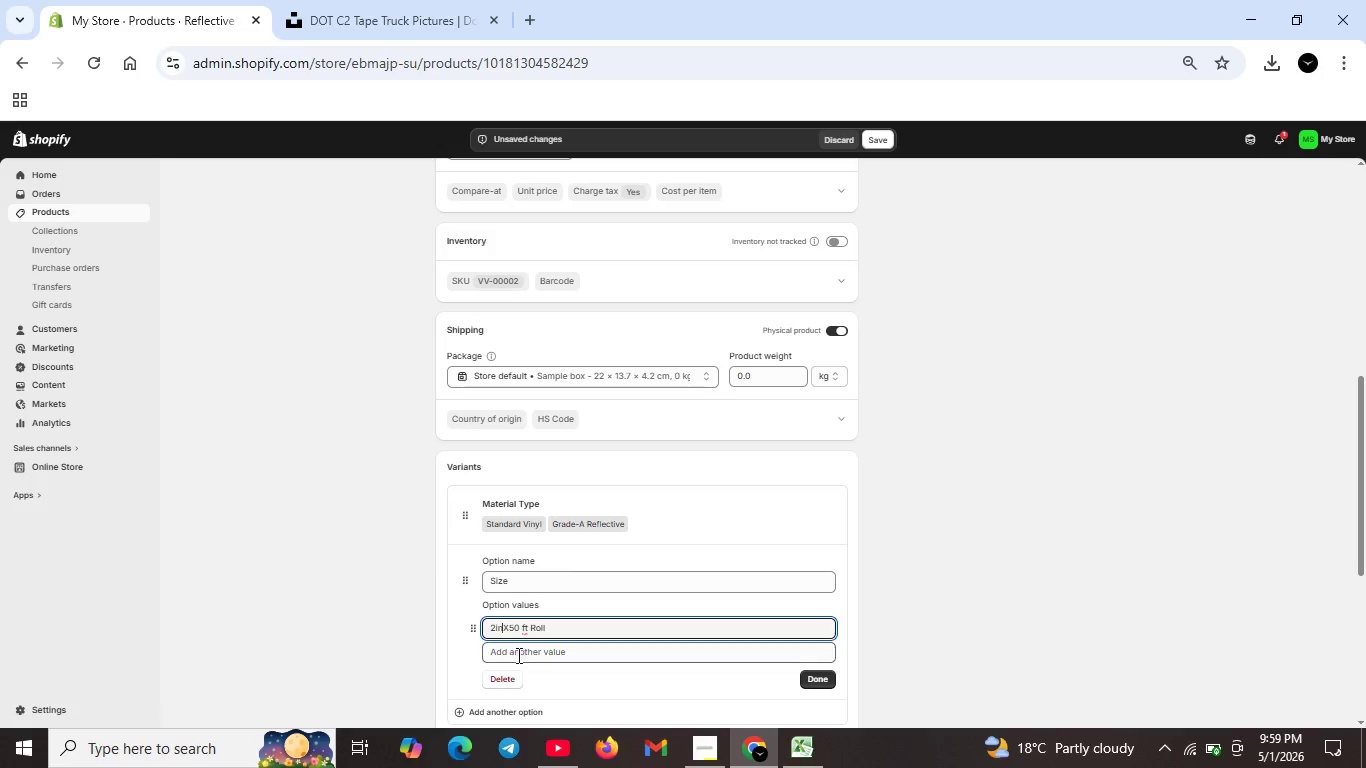 
left_click([517, 653])
 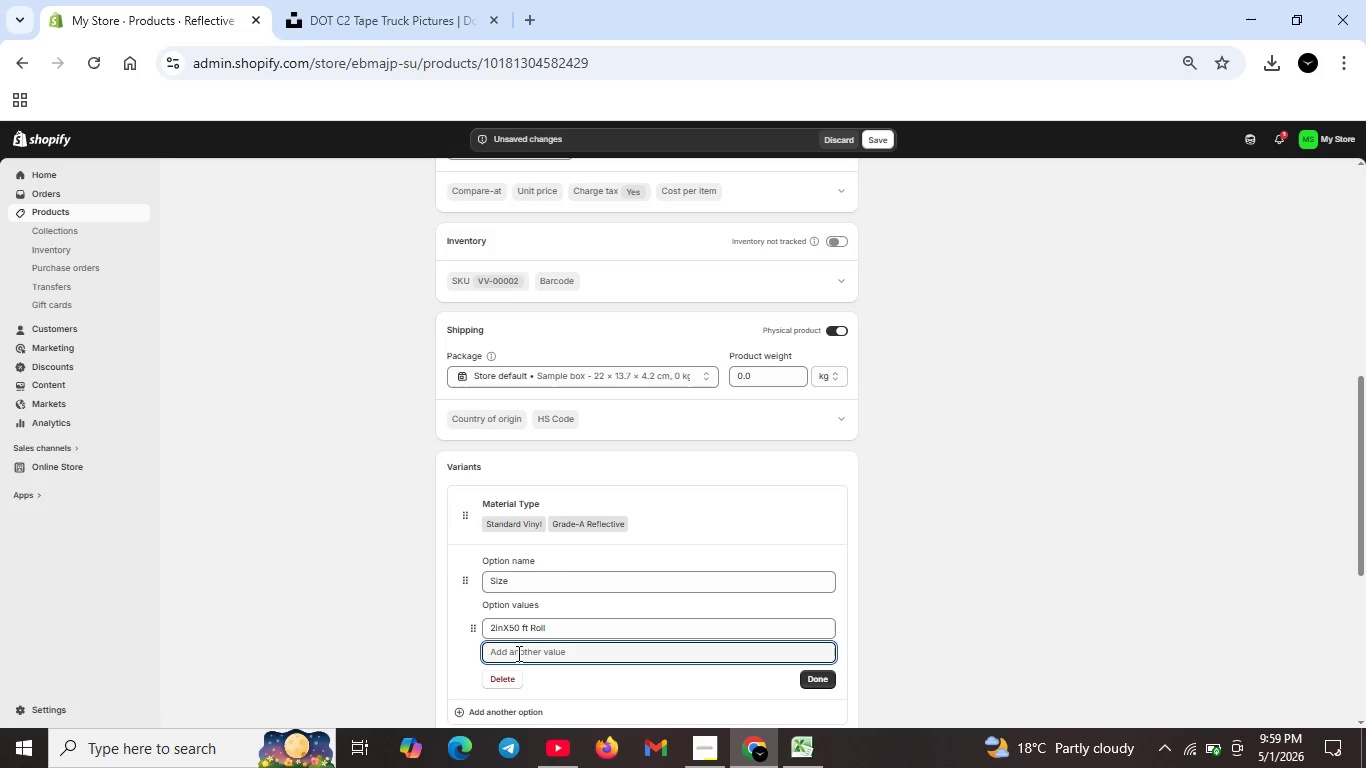 
wait(5.16)
 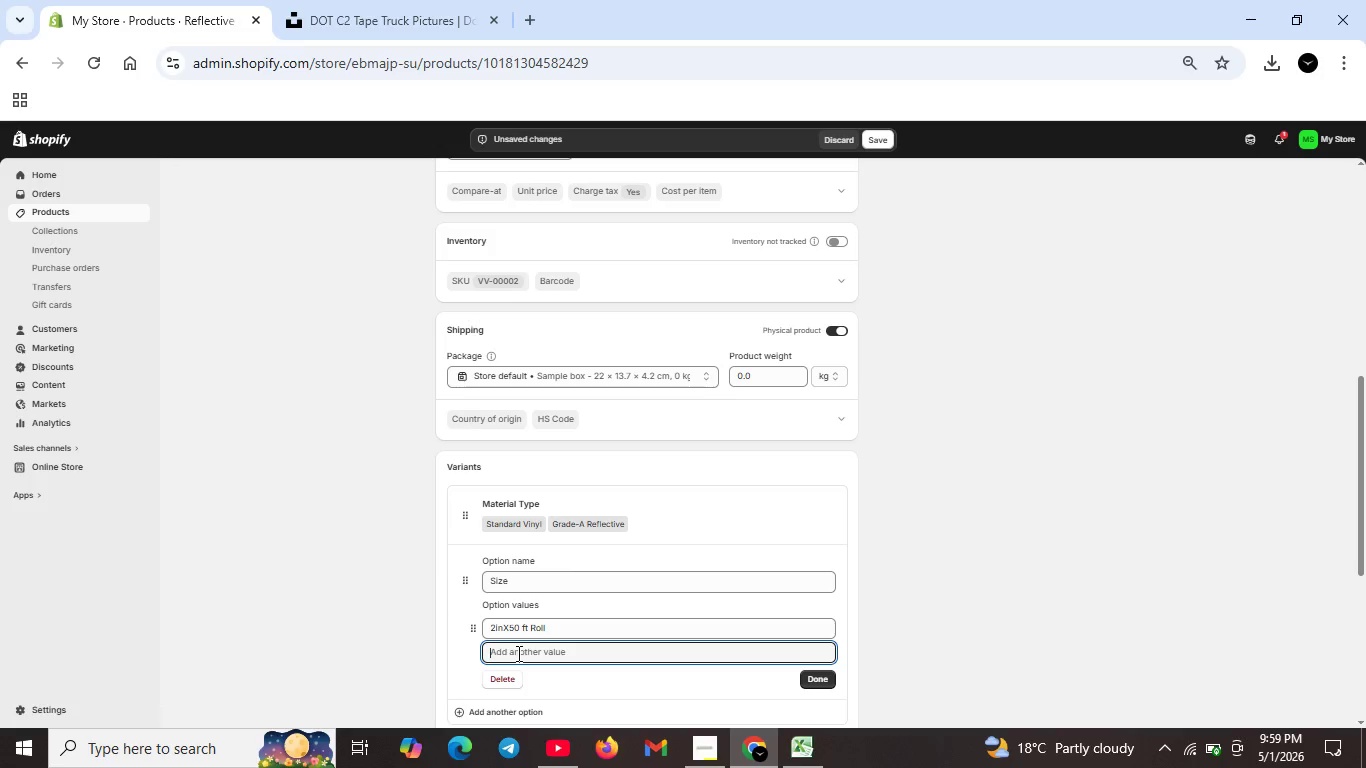 
type(1inx150ft Roll)
 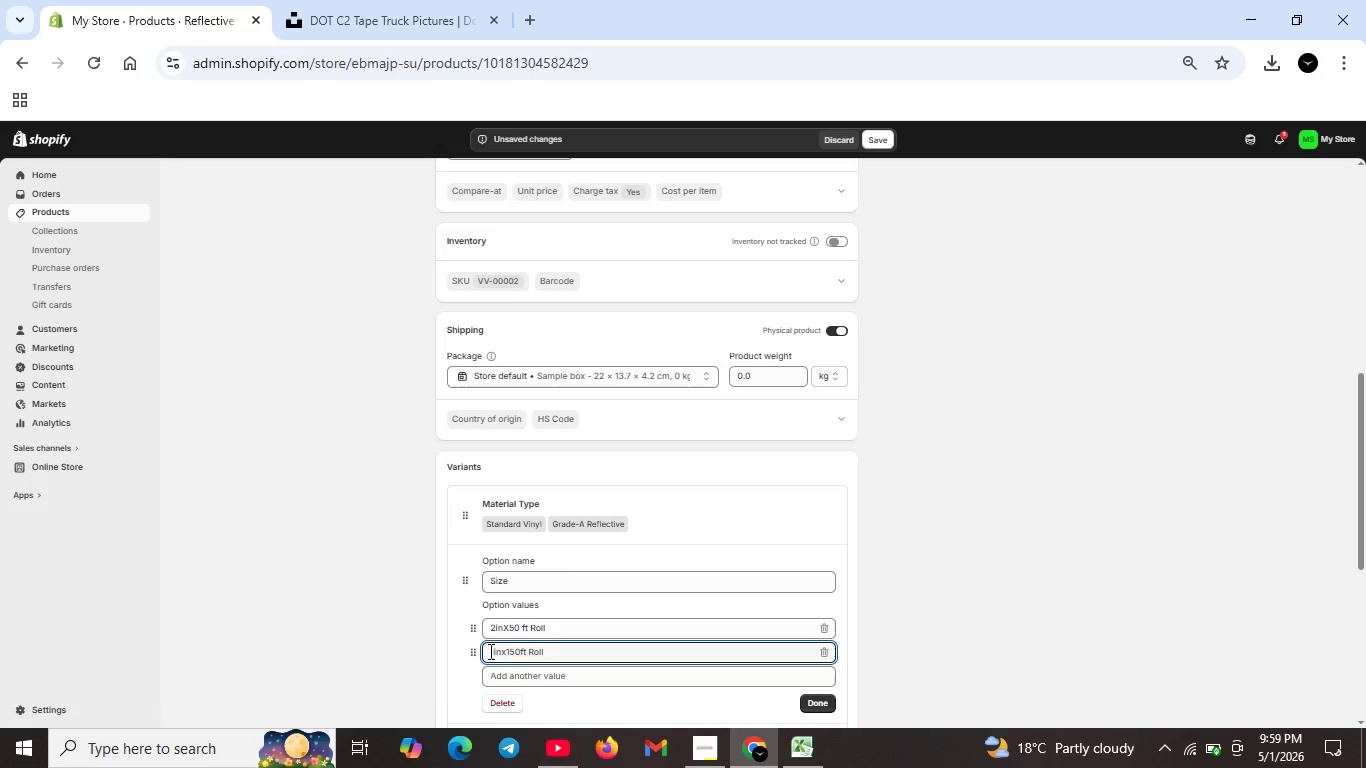 
left_click([492, 653])
 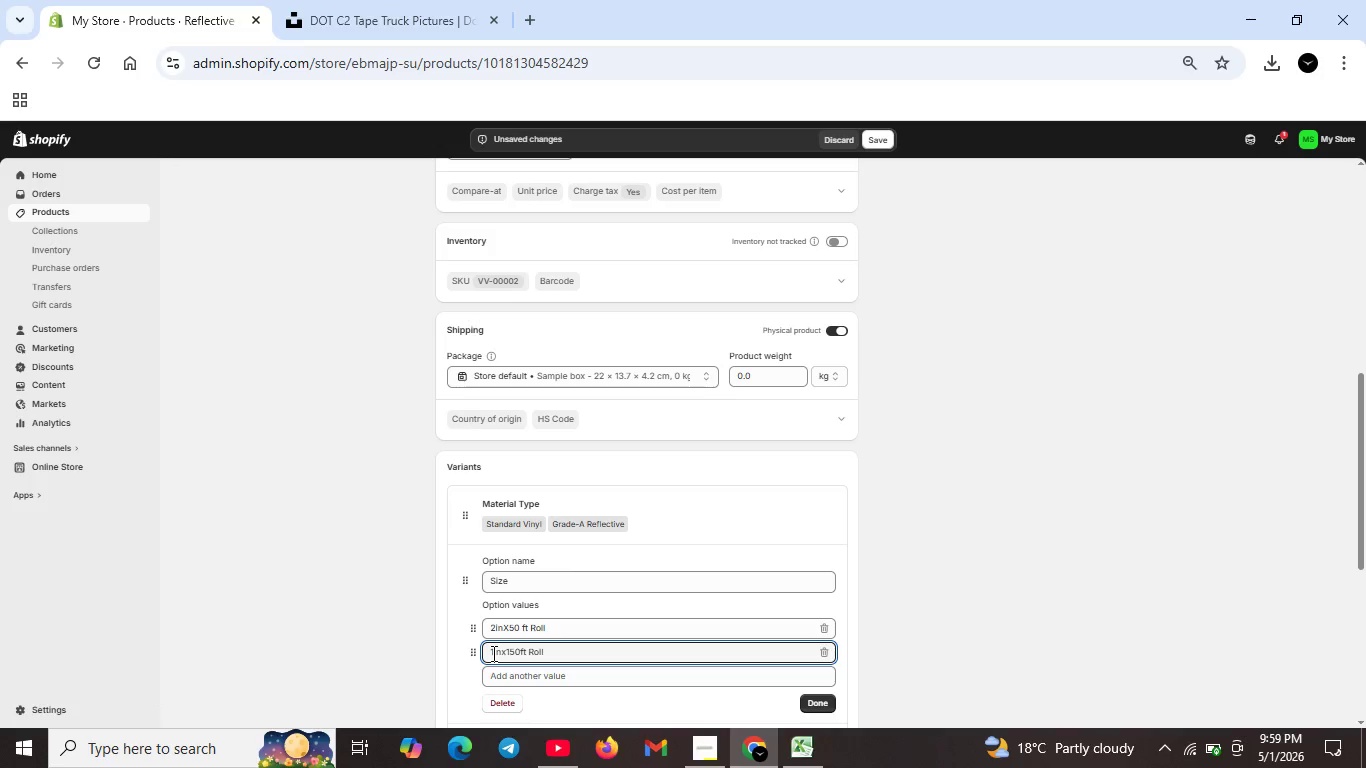 
key(ArrowRight)
 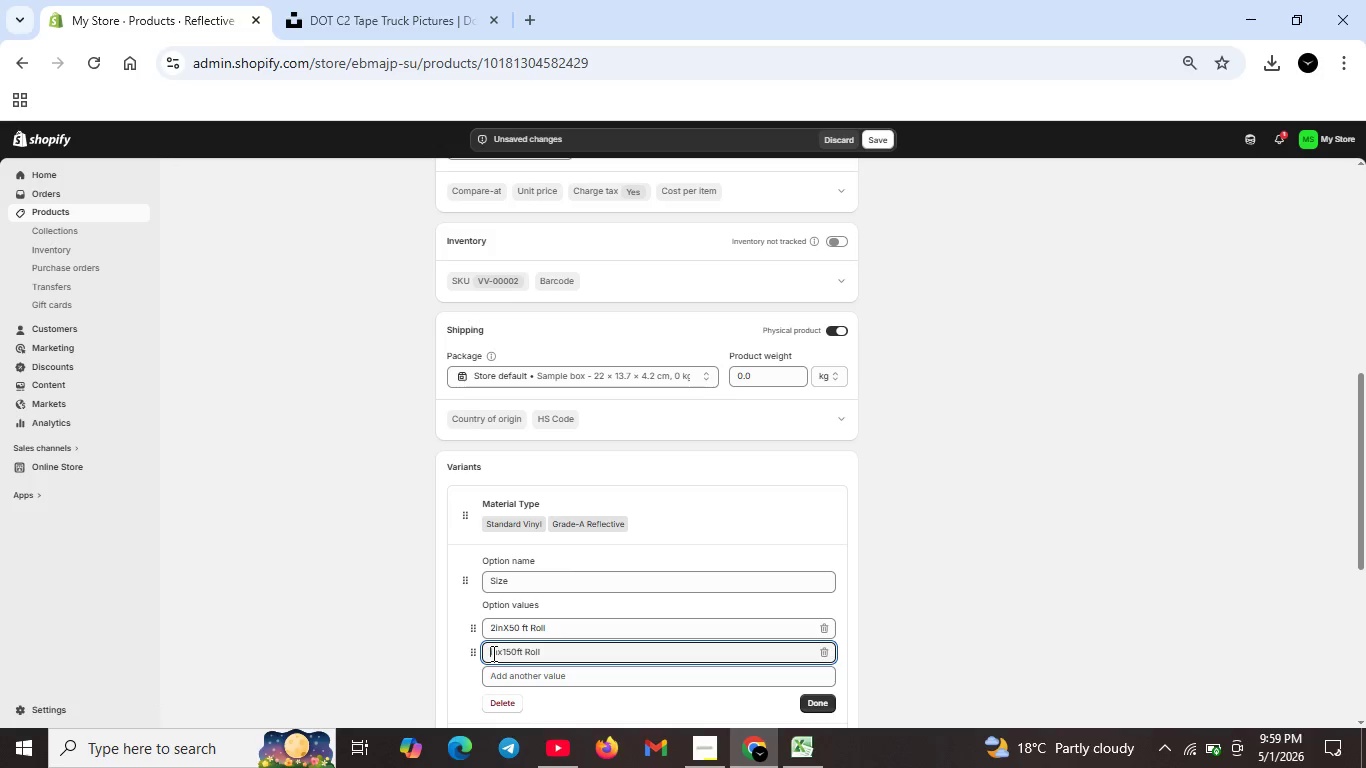 
key(Backspace)
 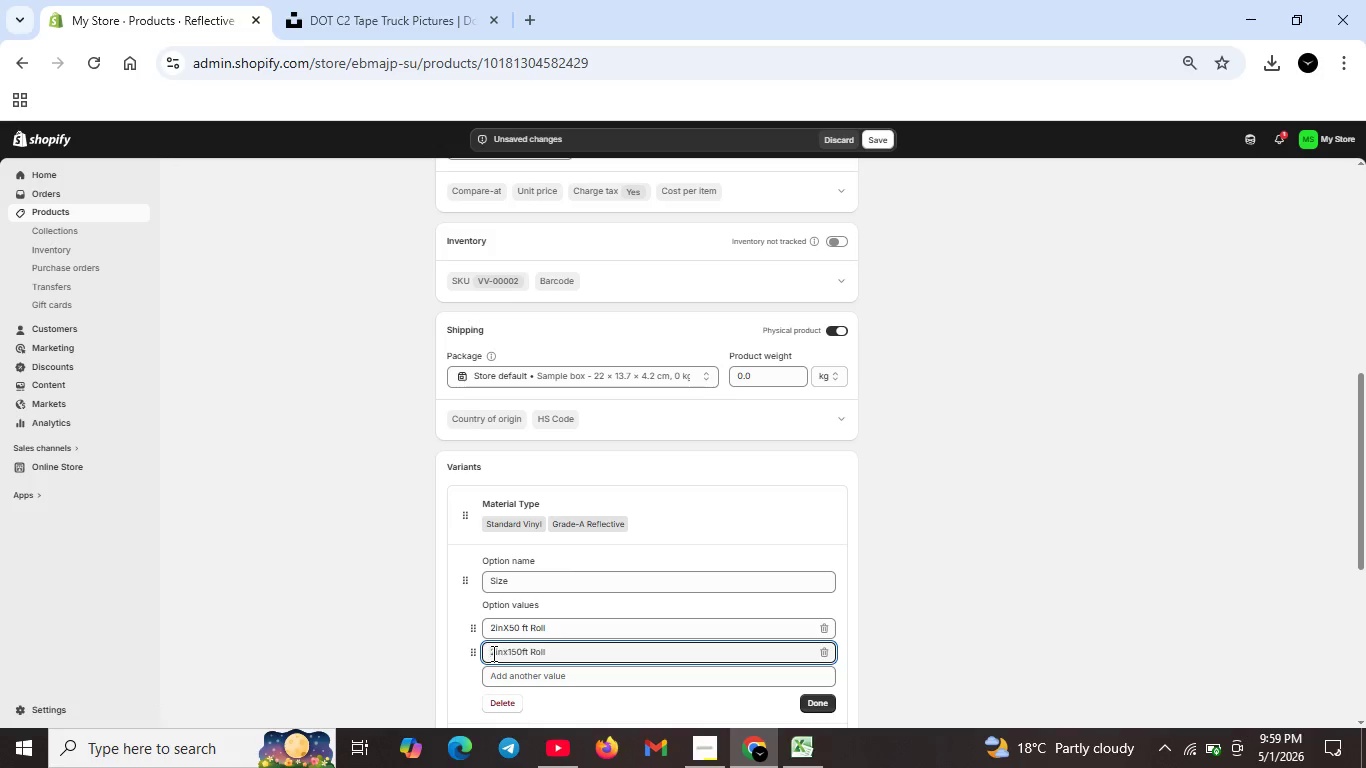 
key(2)
 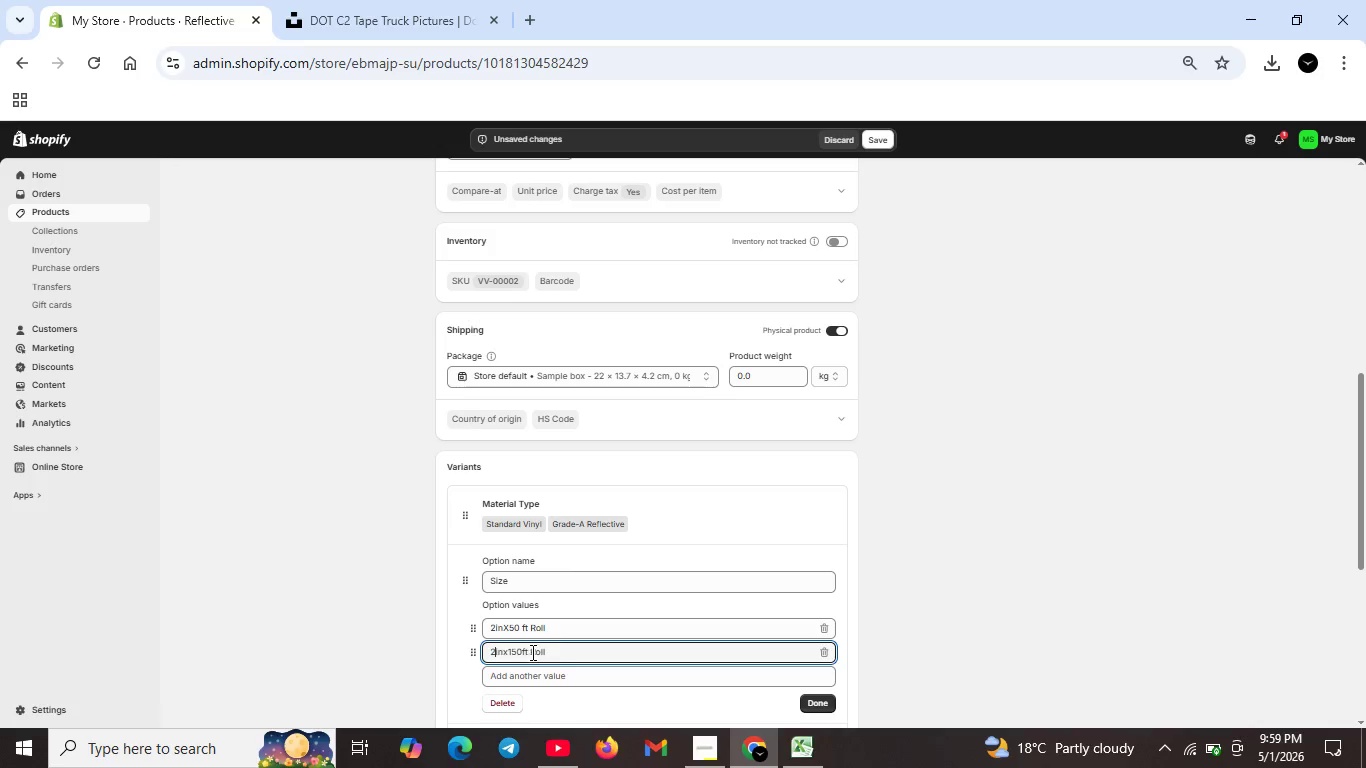 
wait(8.26)
 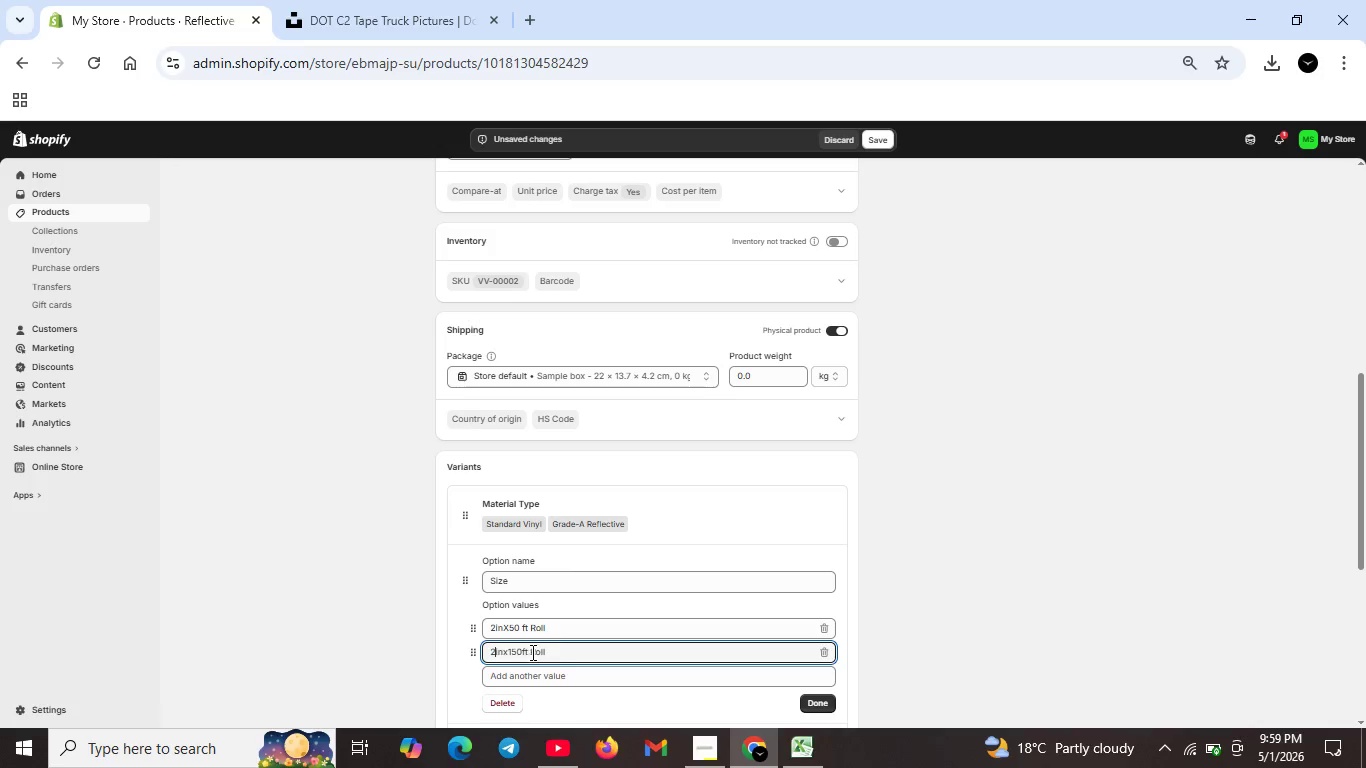 
scroll: coordinate [653, 646], scroll_direction: down, amount: 3.0
 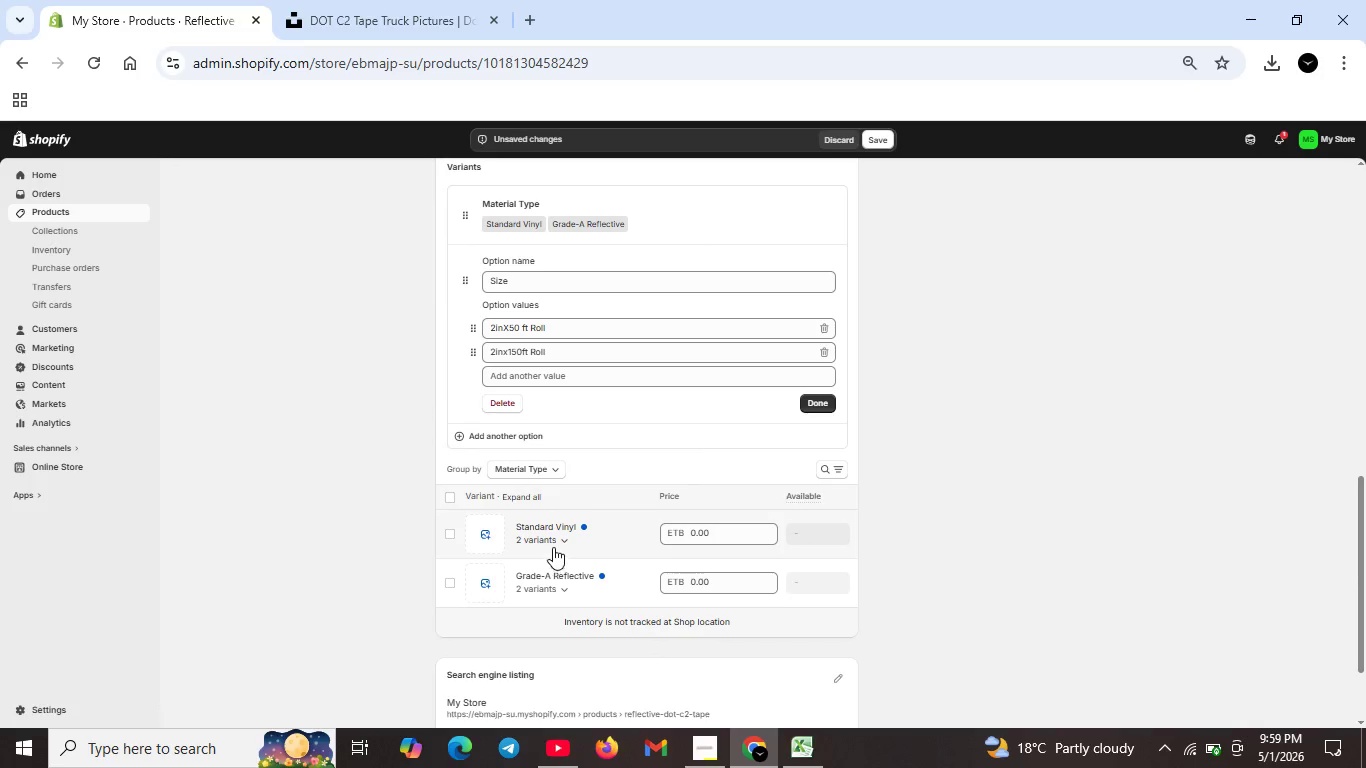 
left_click([553, 546])
 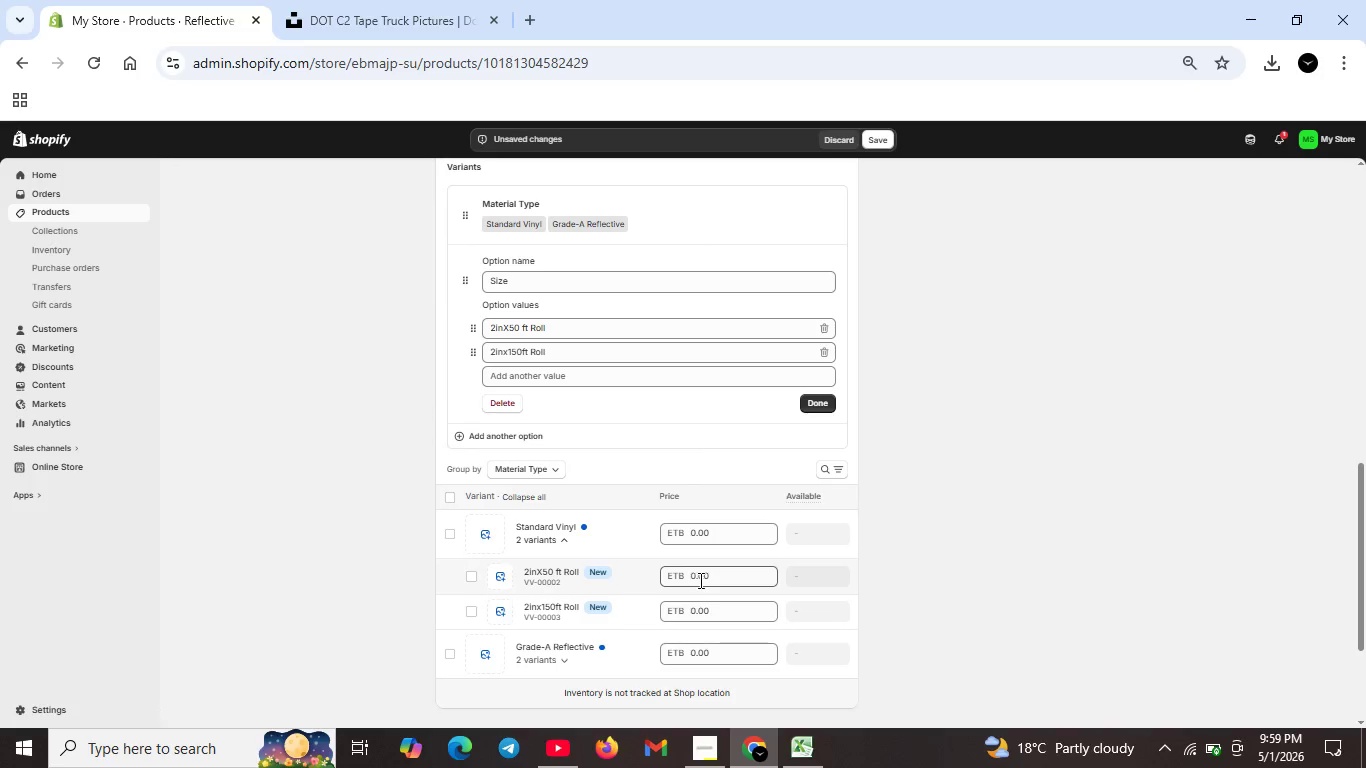 
left_click([546, 572])
 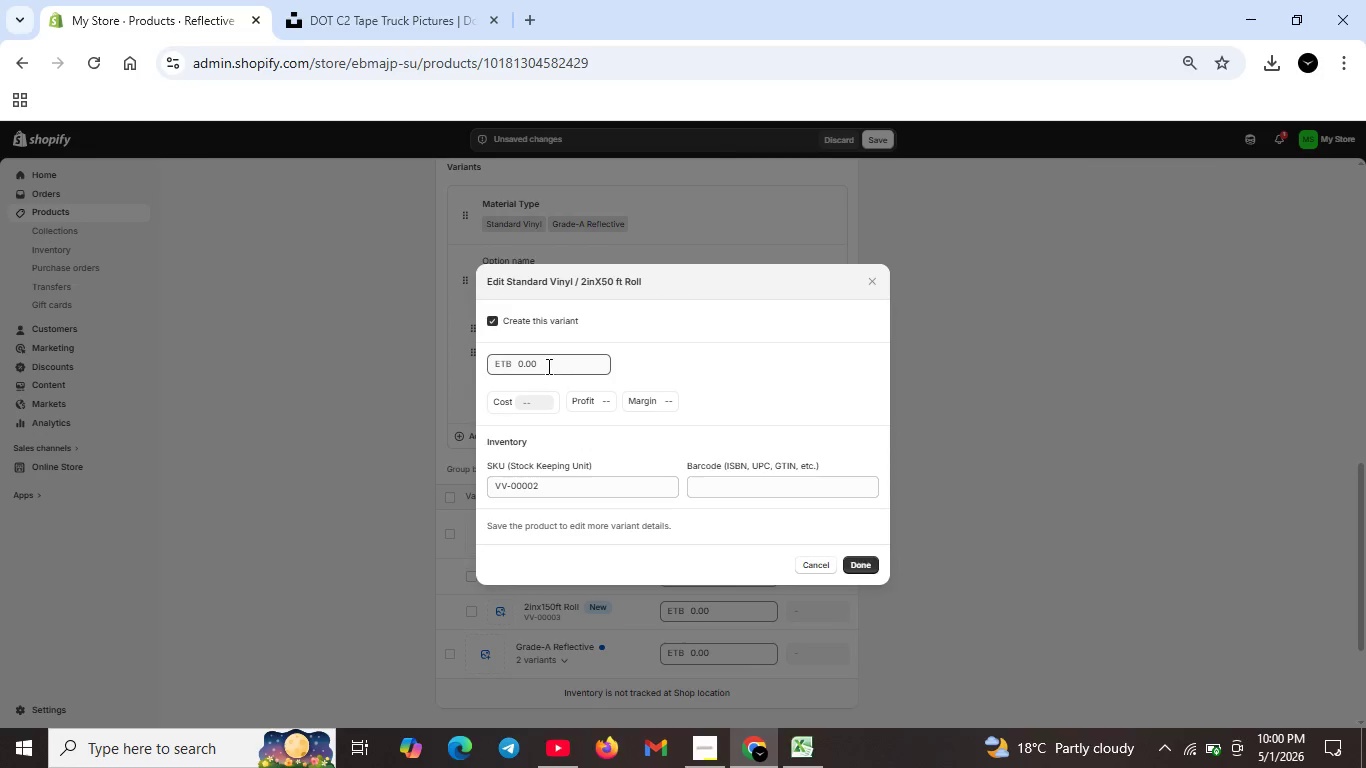 
double_click([547, 365])
 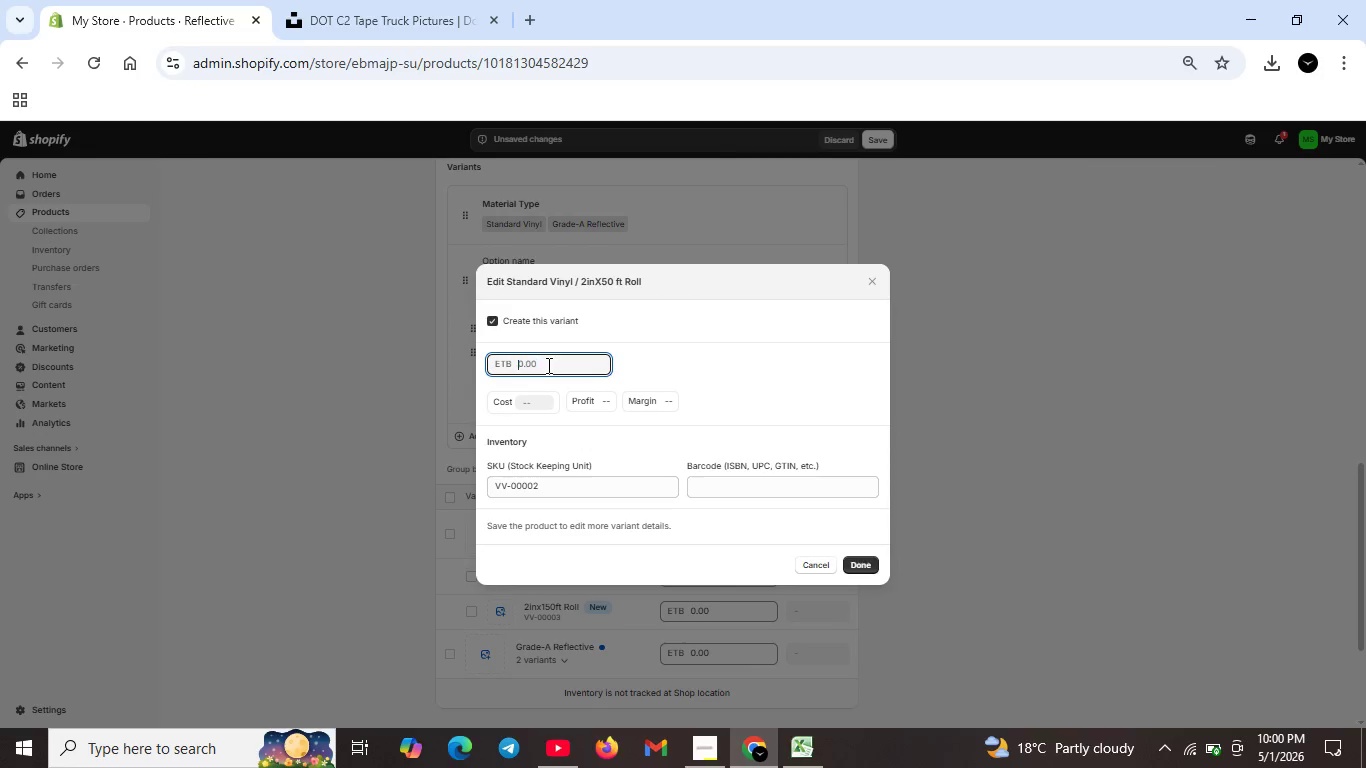 
key(Backspace)
type(55.00)
 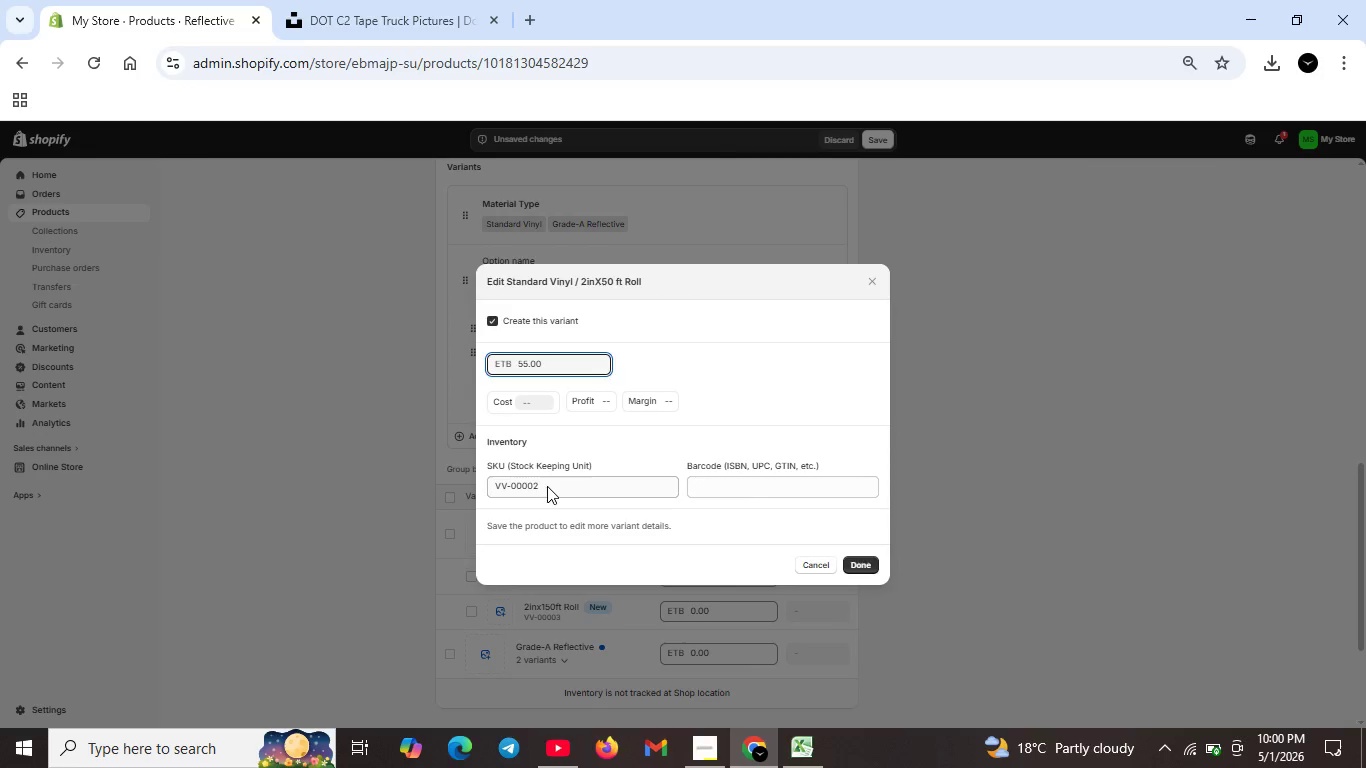 
double_click([547, 486])
 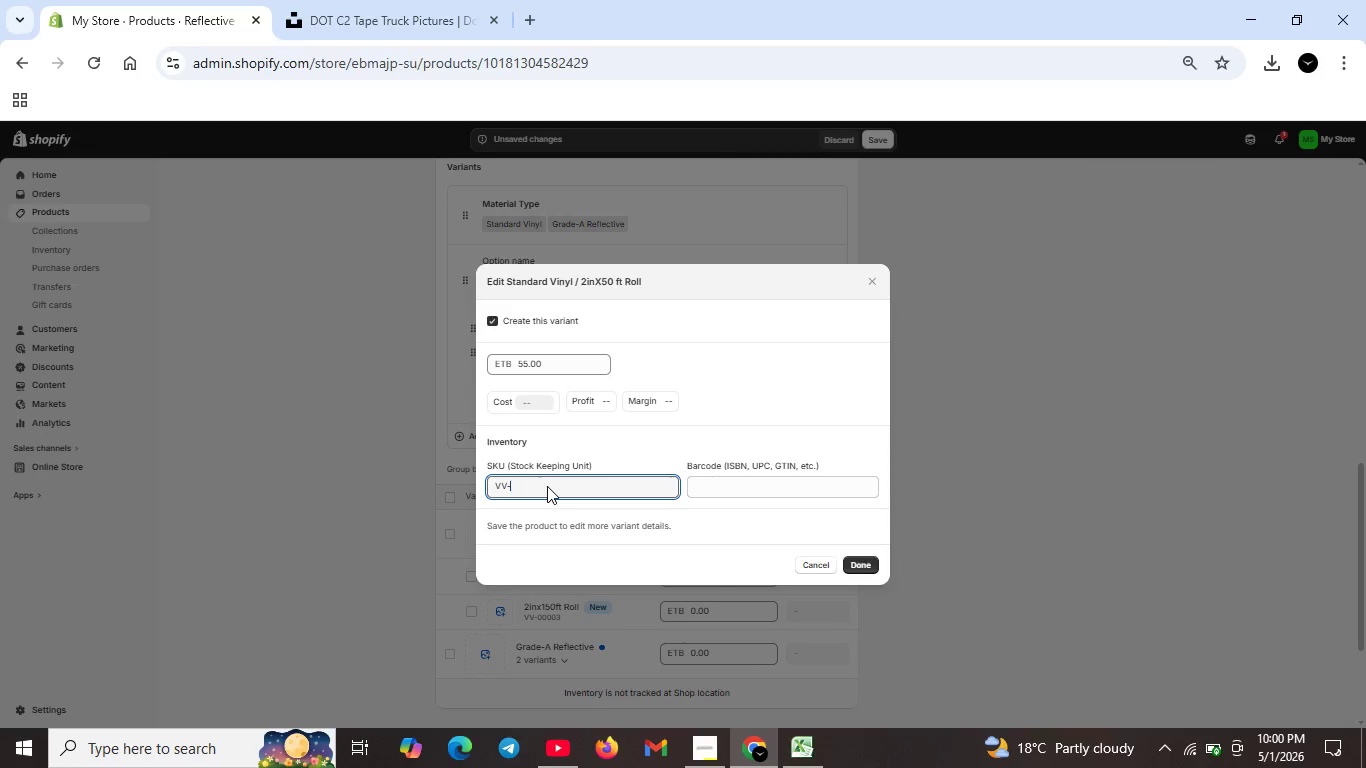 
key(Backspace)
type(DOT-STD-VVNYL)
 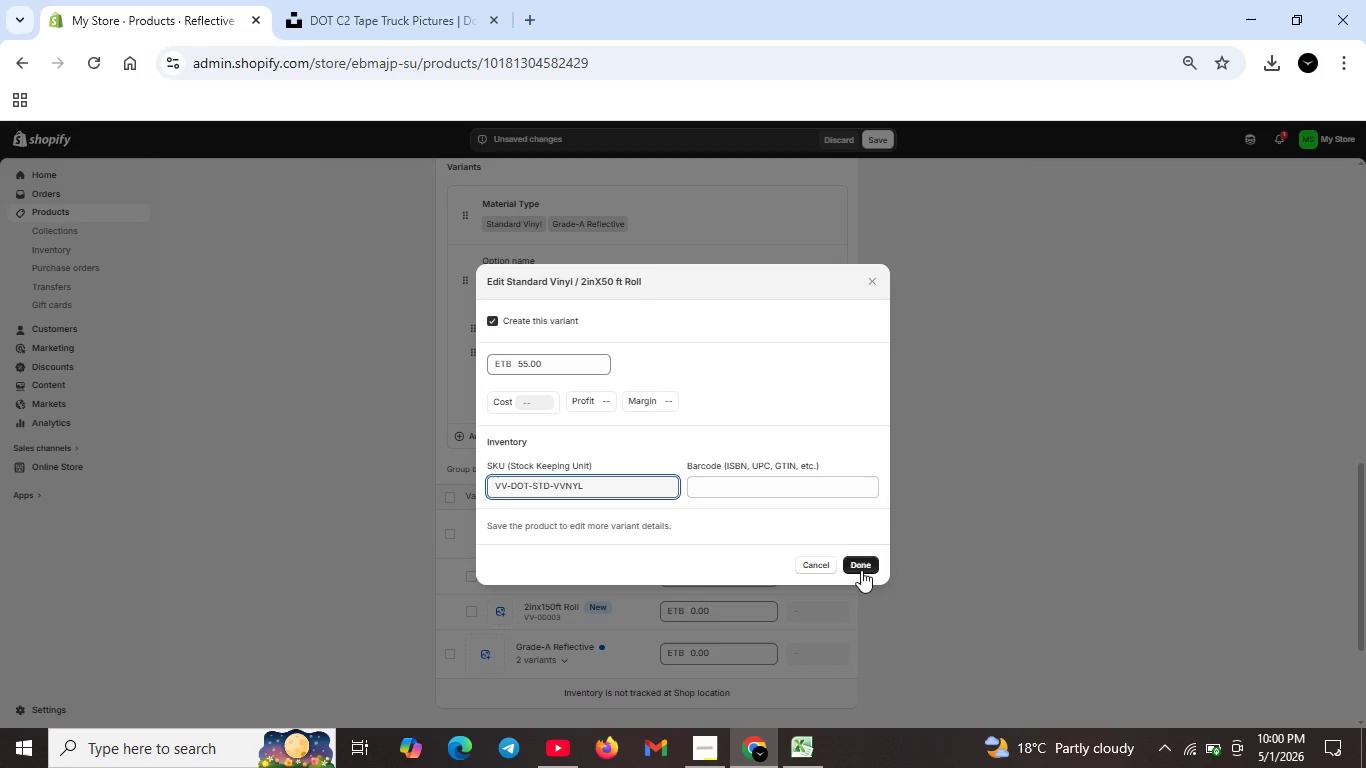 
left_click([862, 568])
 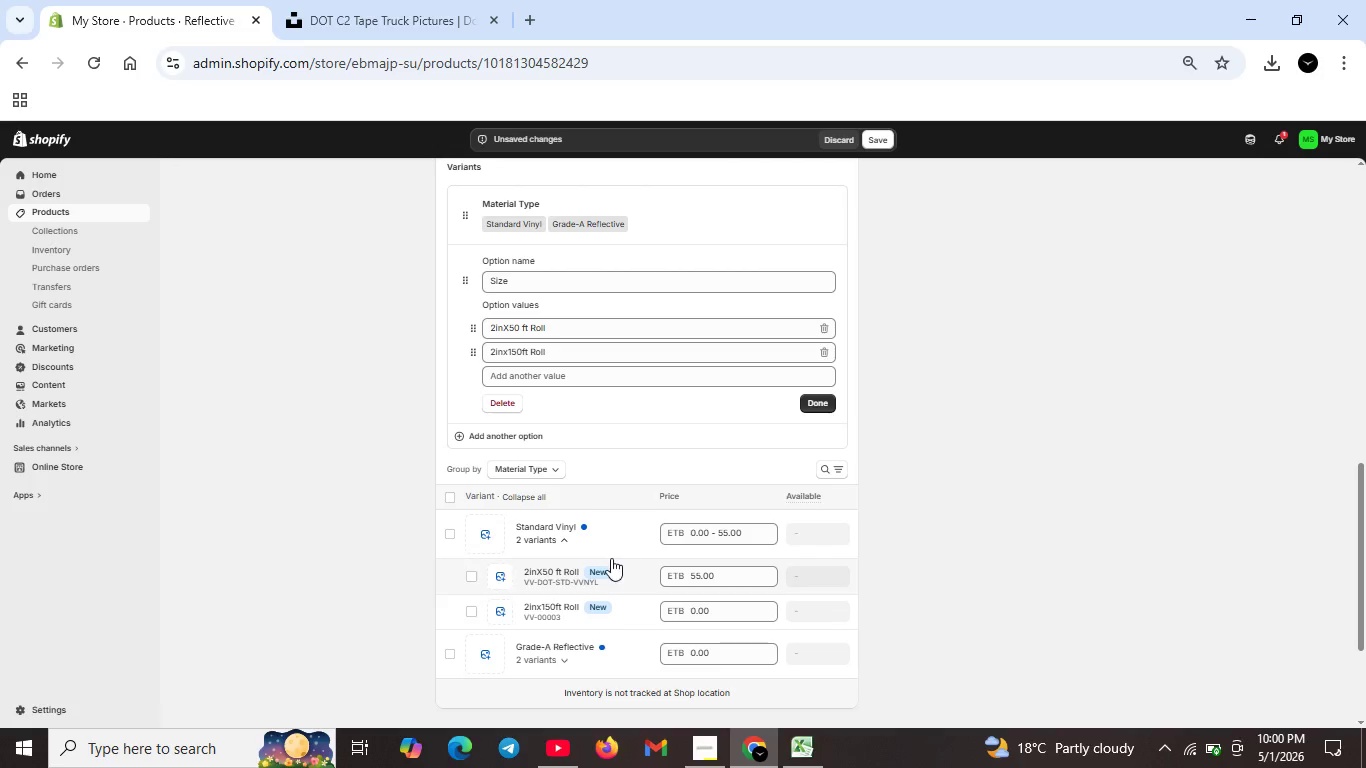 
scroll: coordinate [610, 558], scroll_direction: down, amount: 2.0
 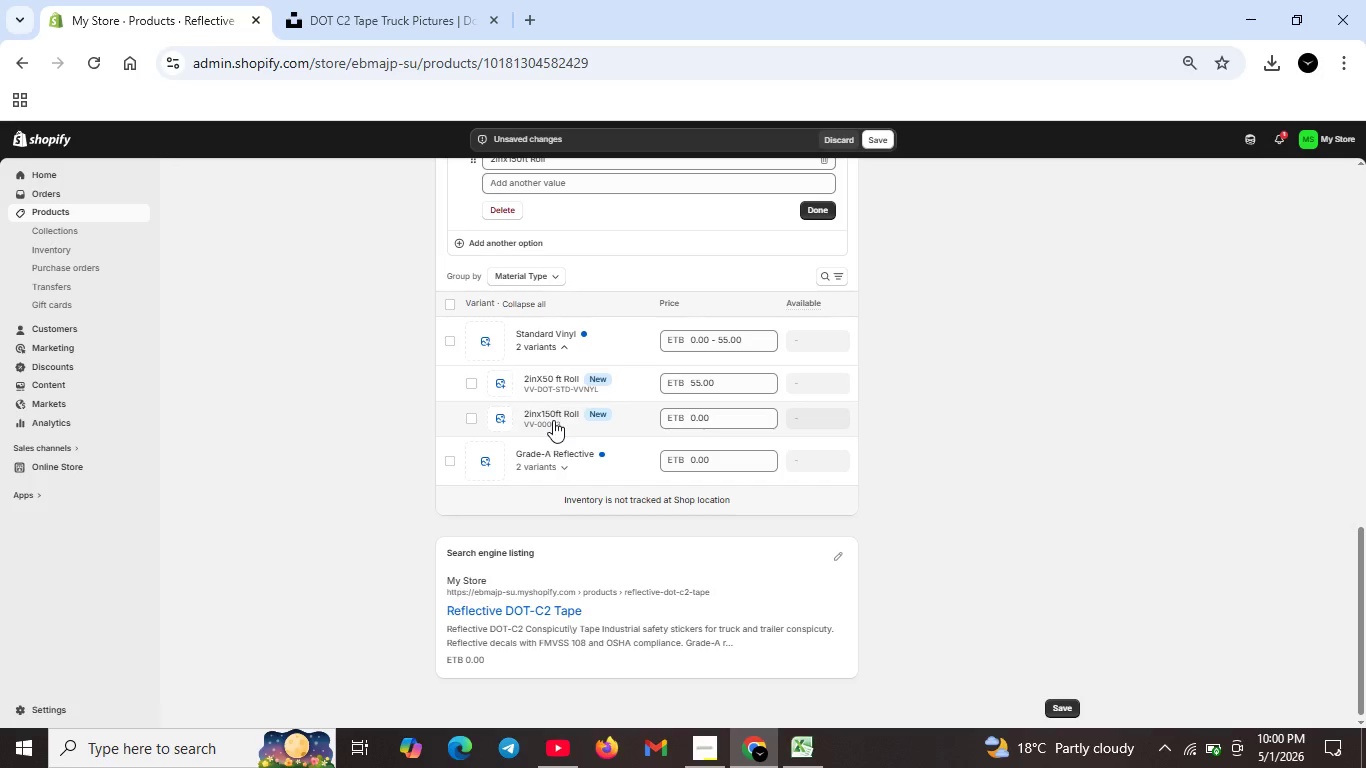 
left_click([553, 420])
 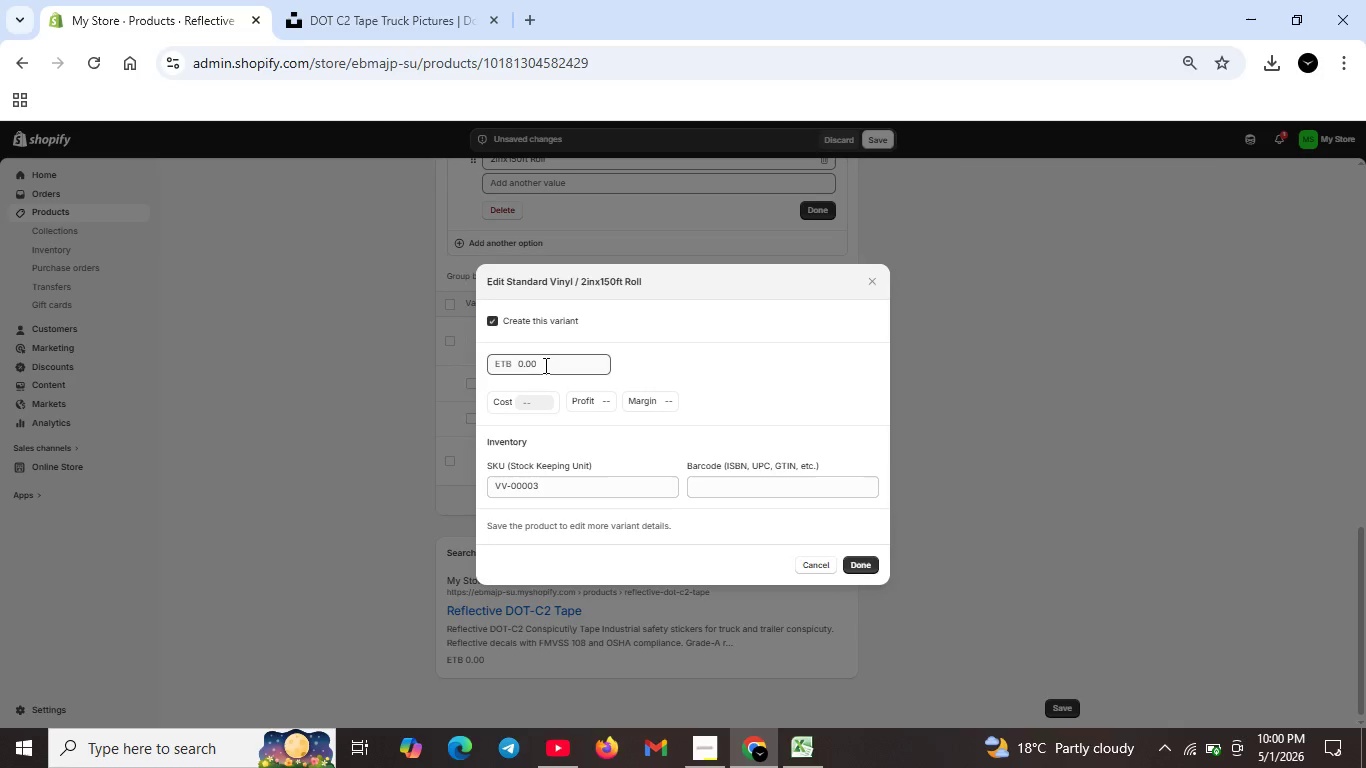 
double_click([544, 365])
 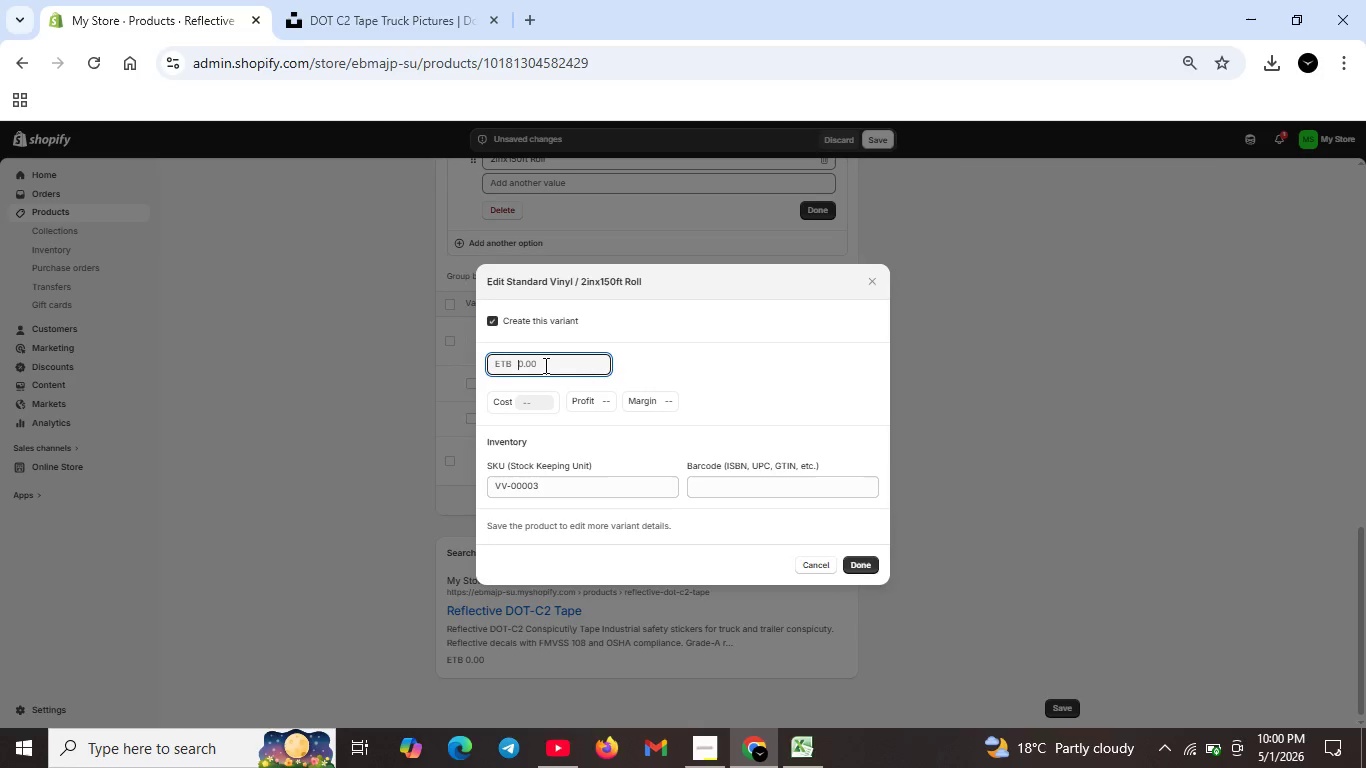 
key(Backspace)
type(dot-rolA)
 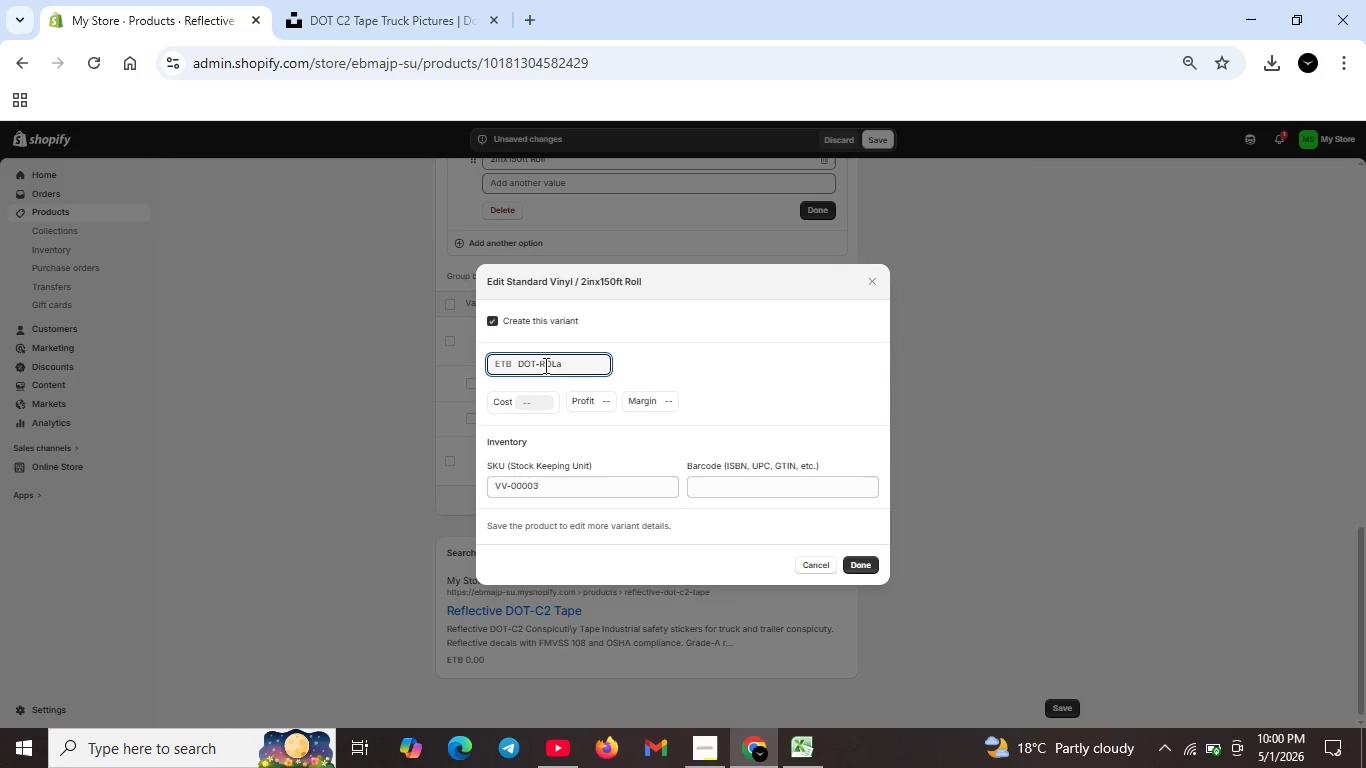 
key(Control+A)
 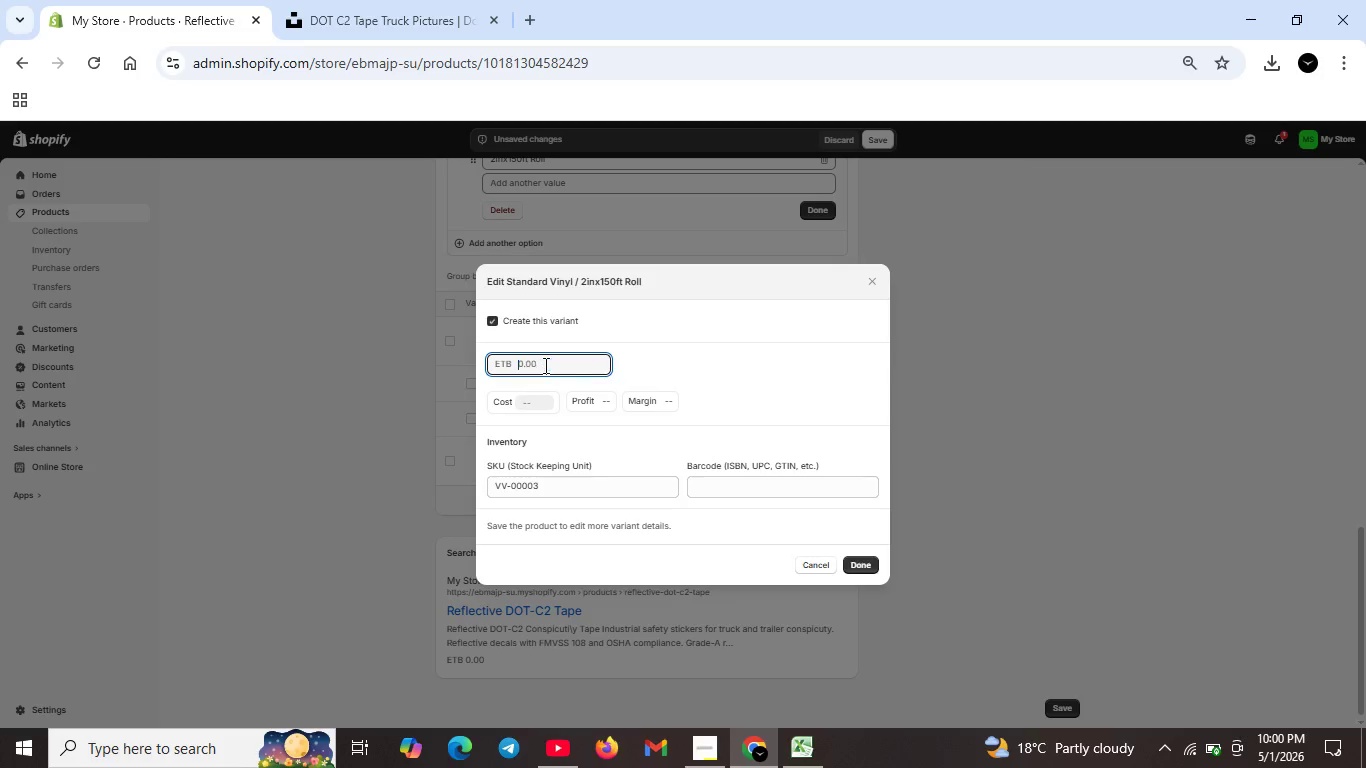 
key(Backspace)
 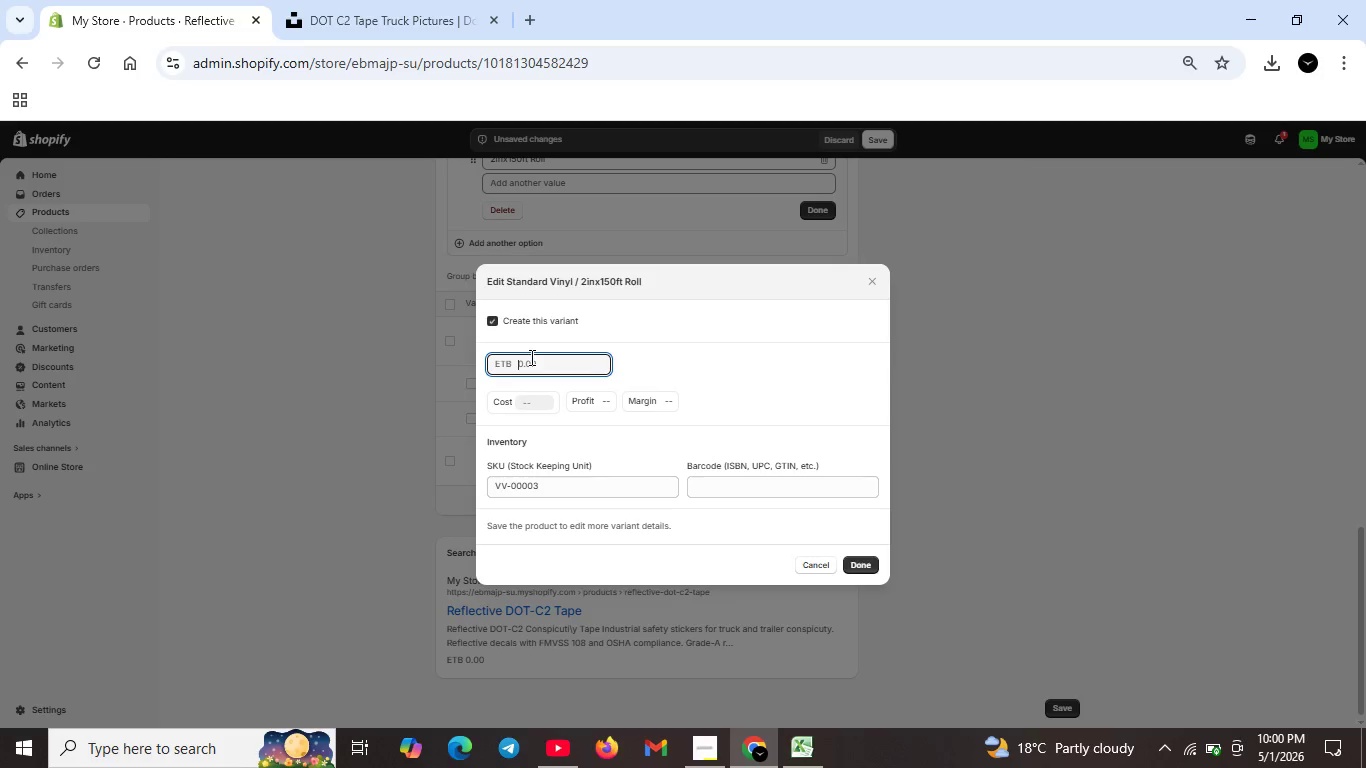 
wait(7.05)
 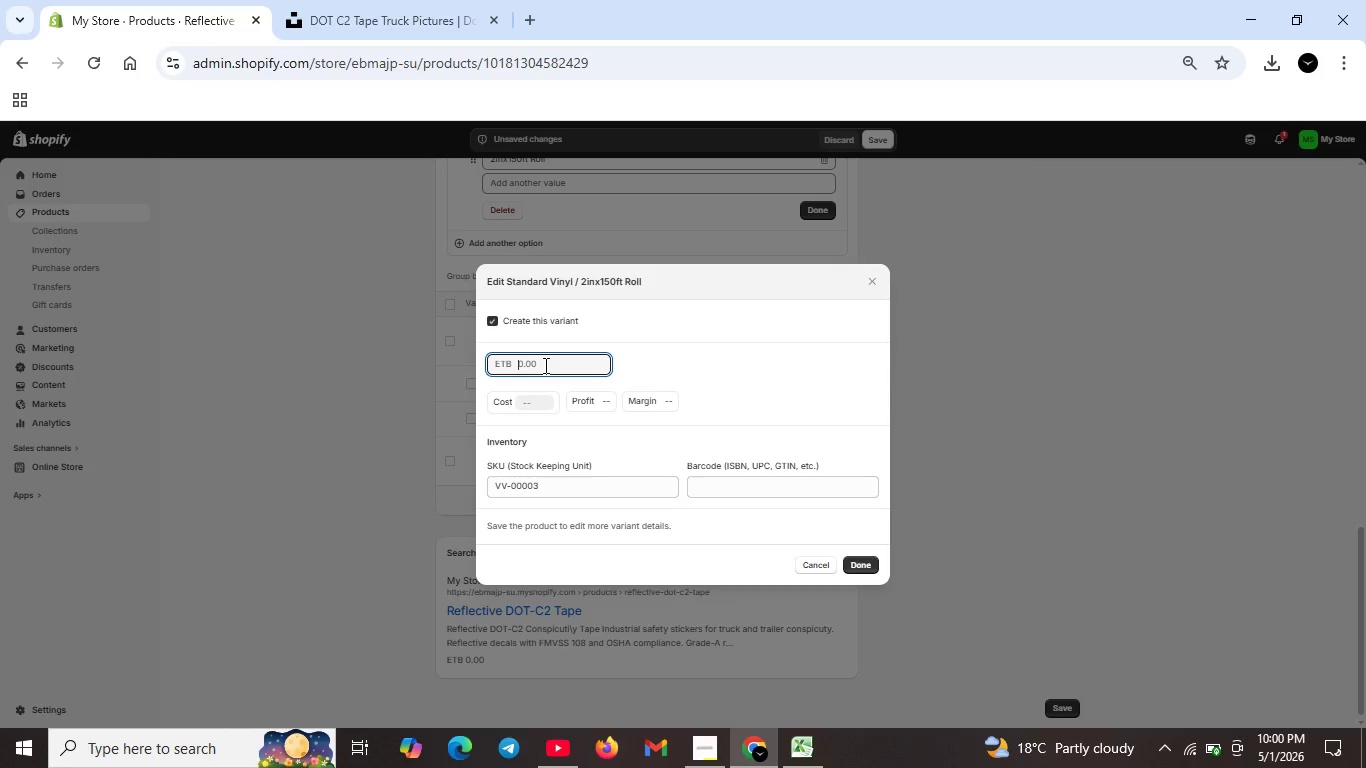 
type(85.67)
 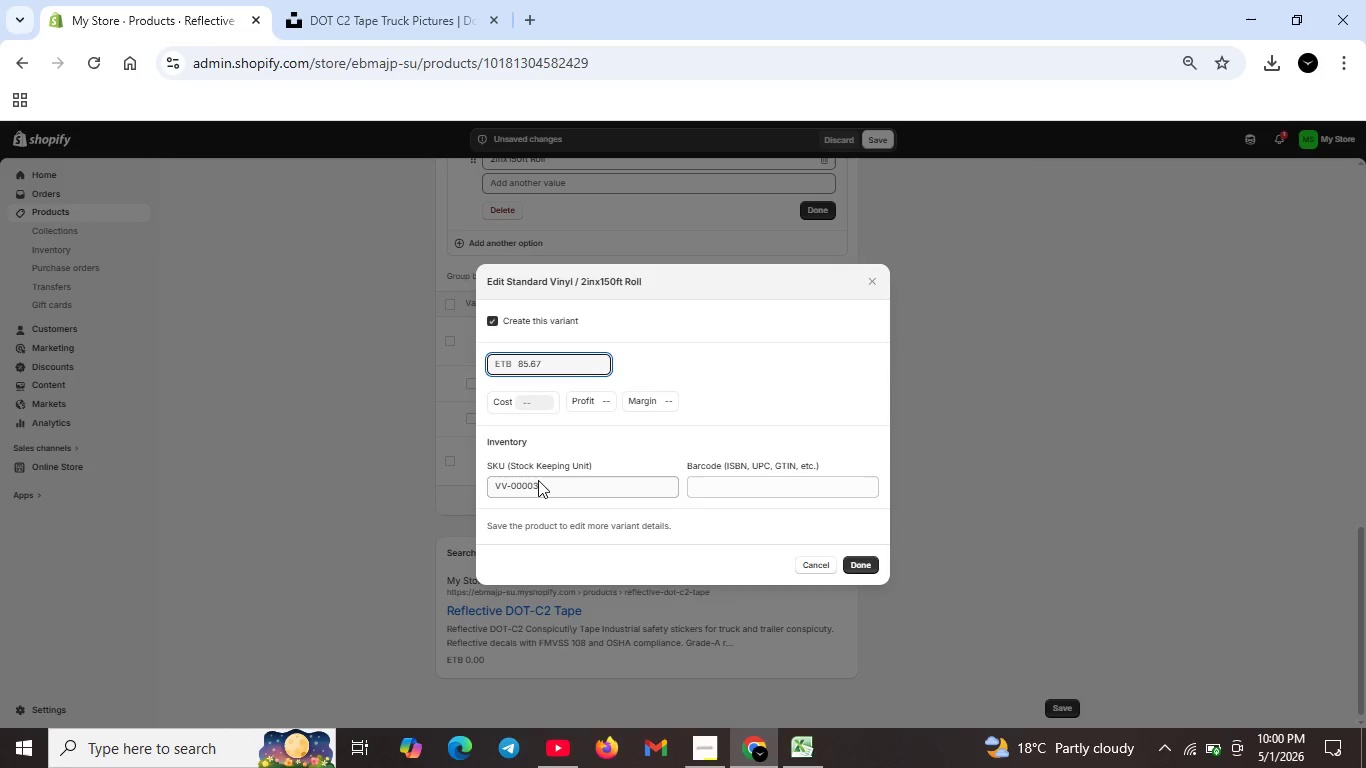 
double_click([538, 482])
 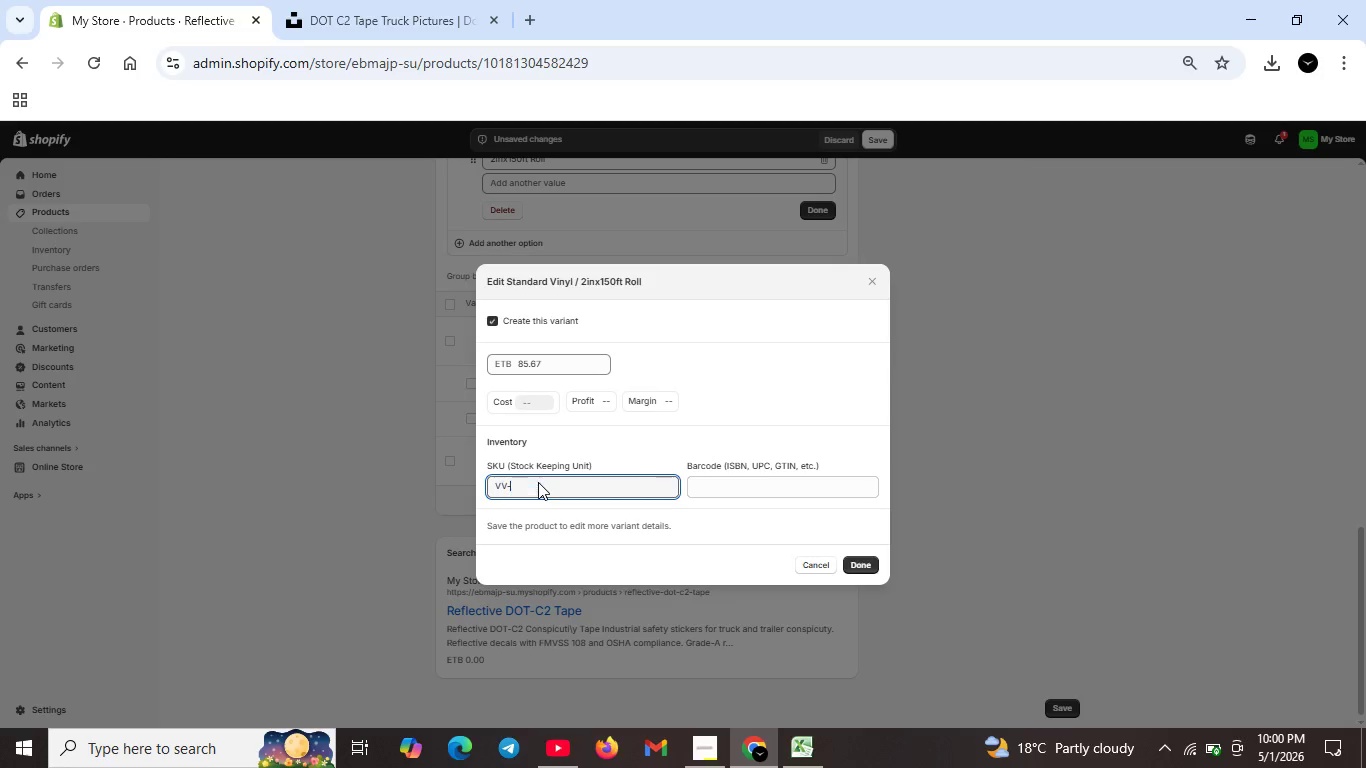 
key(Backspace)
type(dot-rol-ref)
 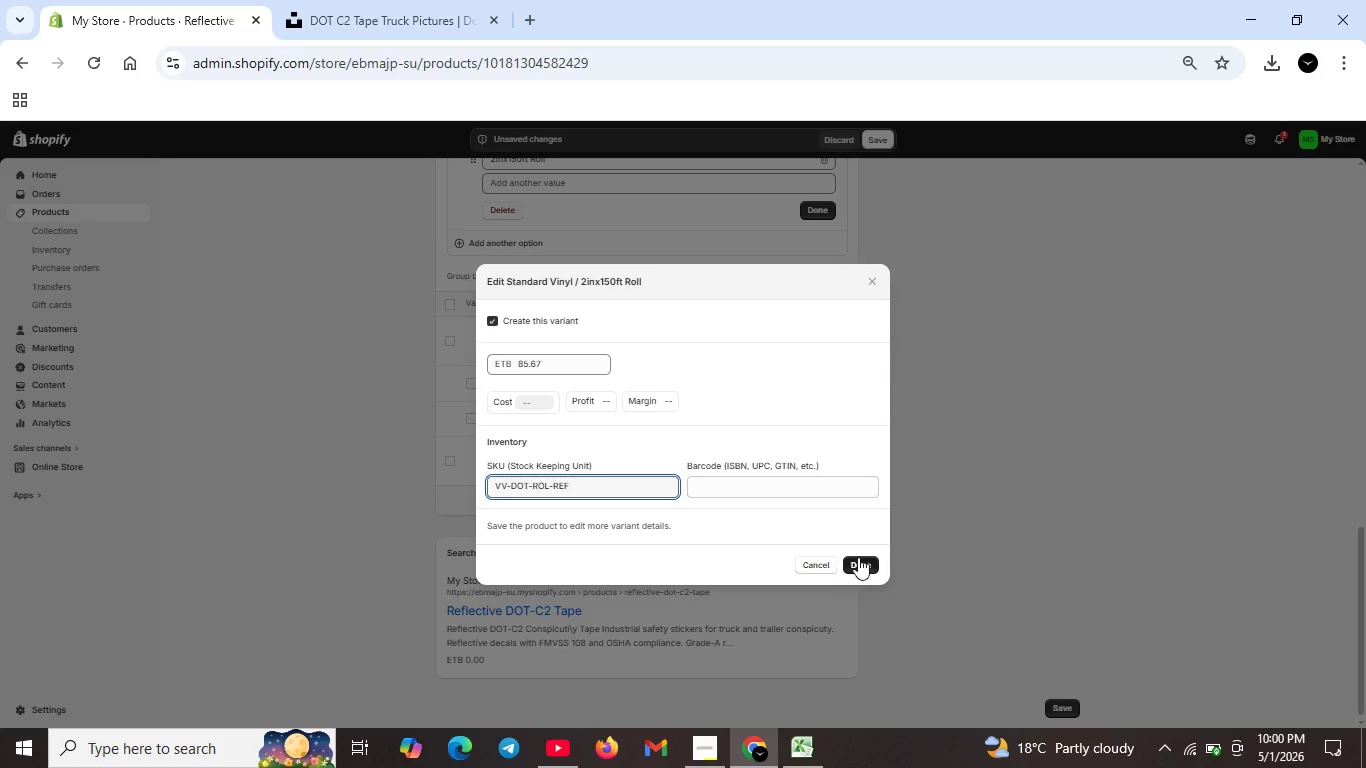 
left_click([870, 557])
 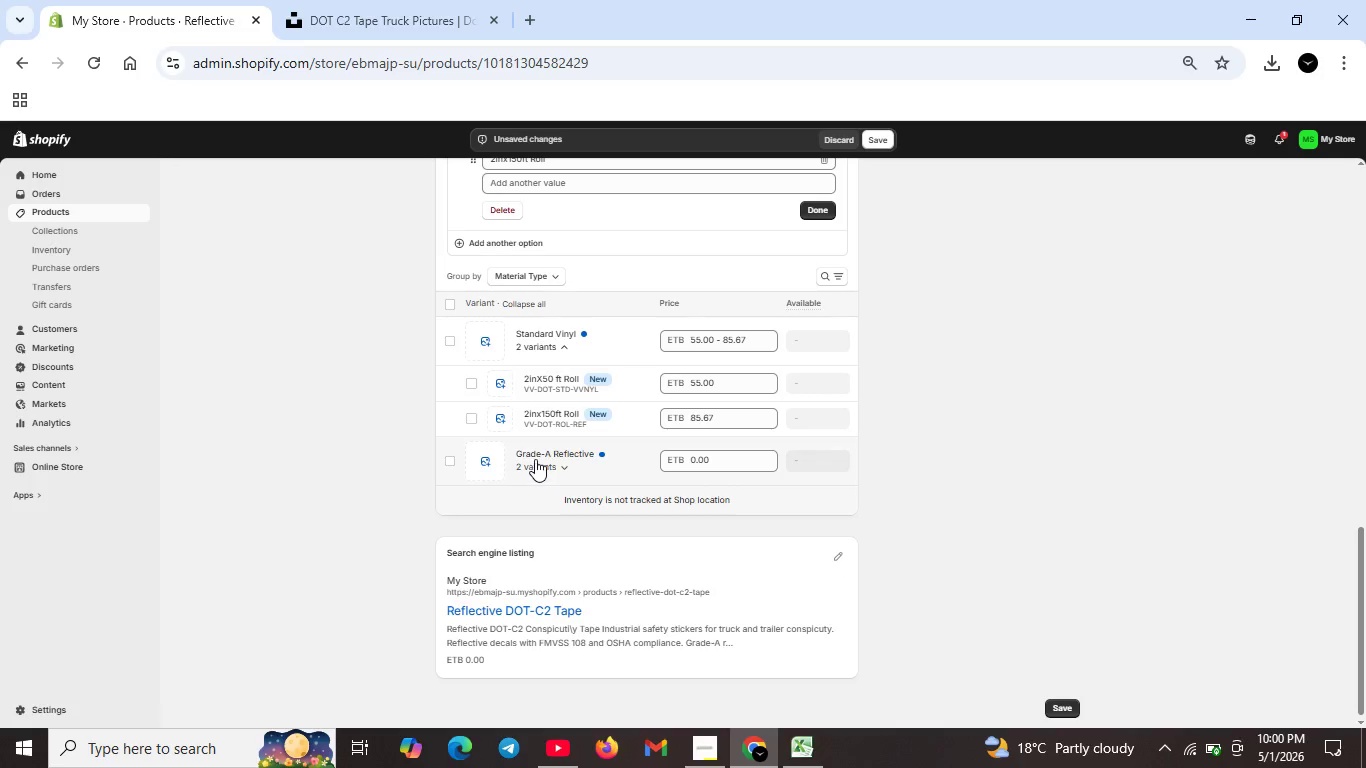 
left_click([535, 459])
 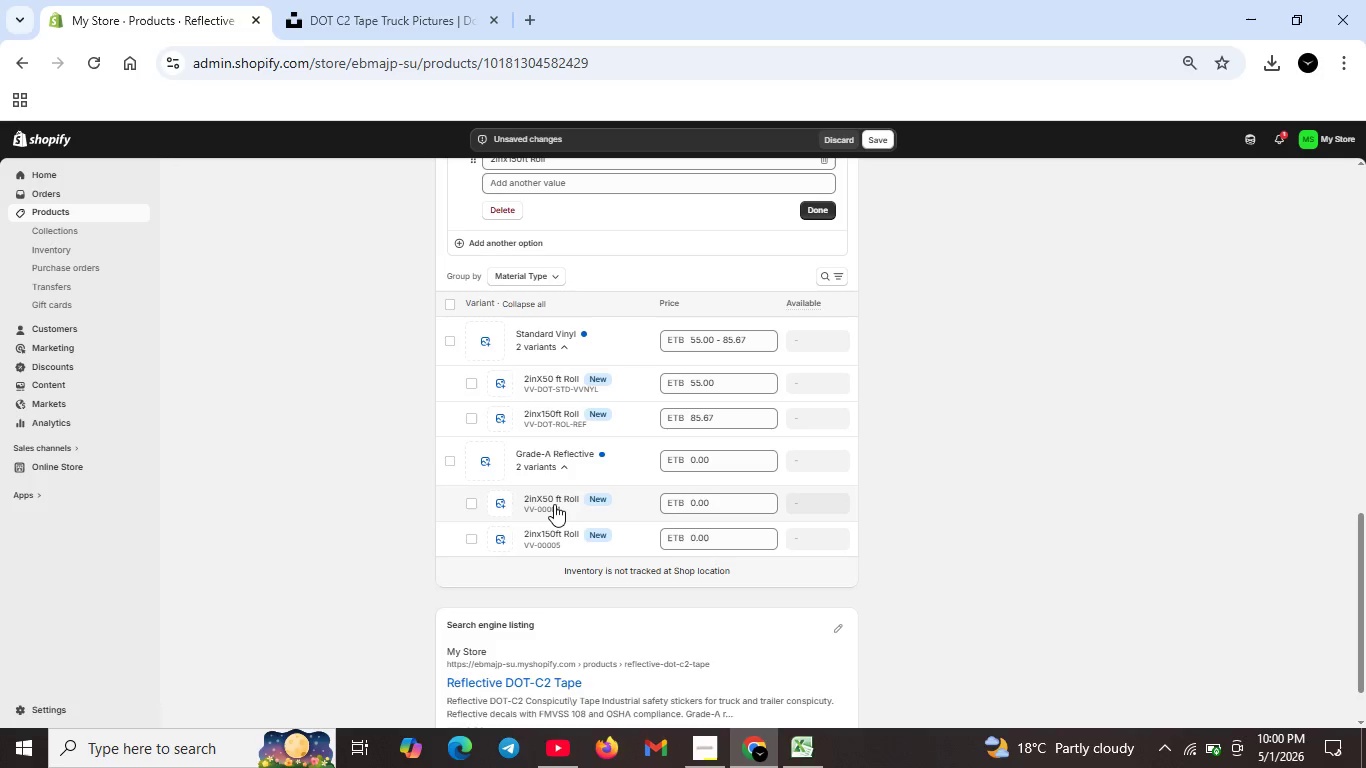 
double_click([554, 504])
 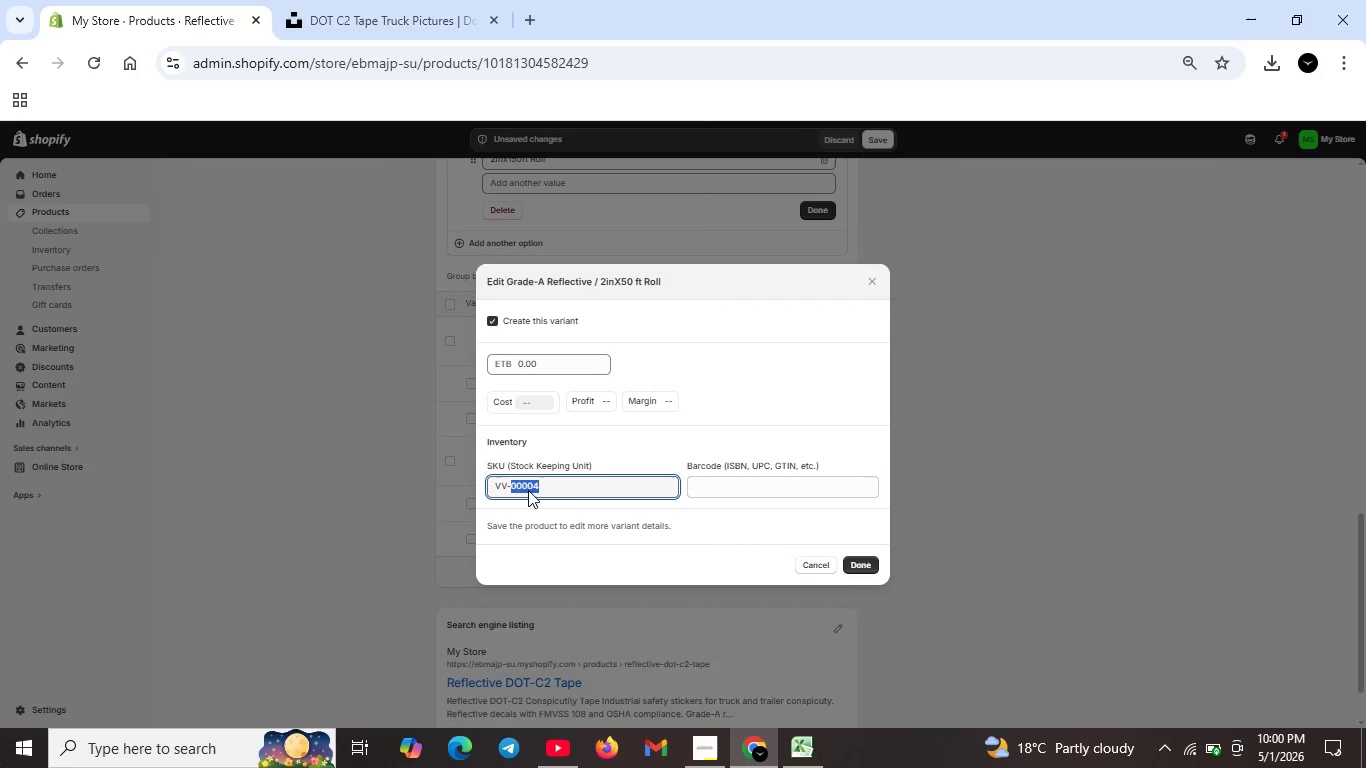 
key(Backspace)
type(dot-rol-ref)
 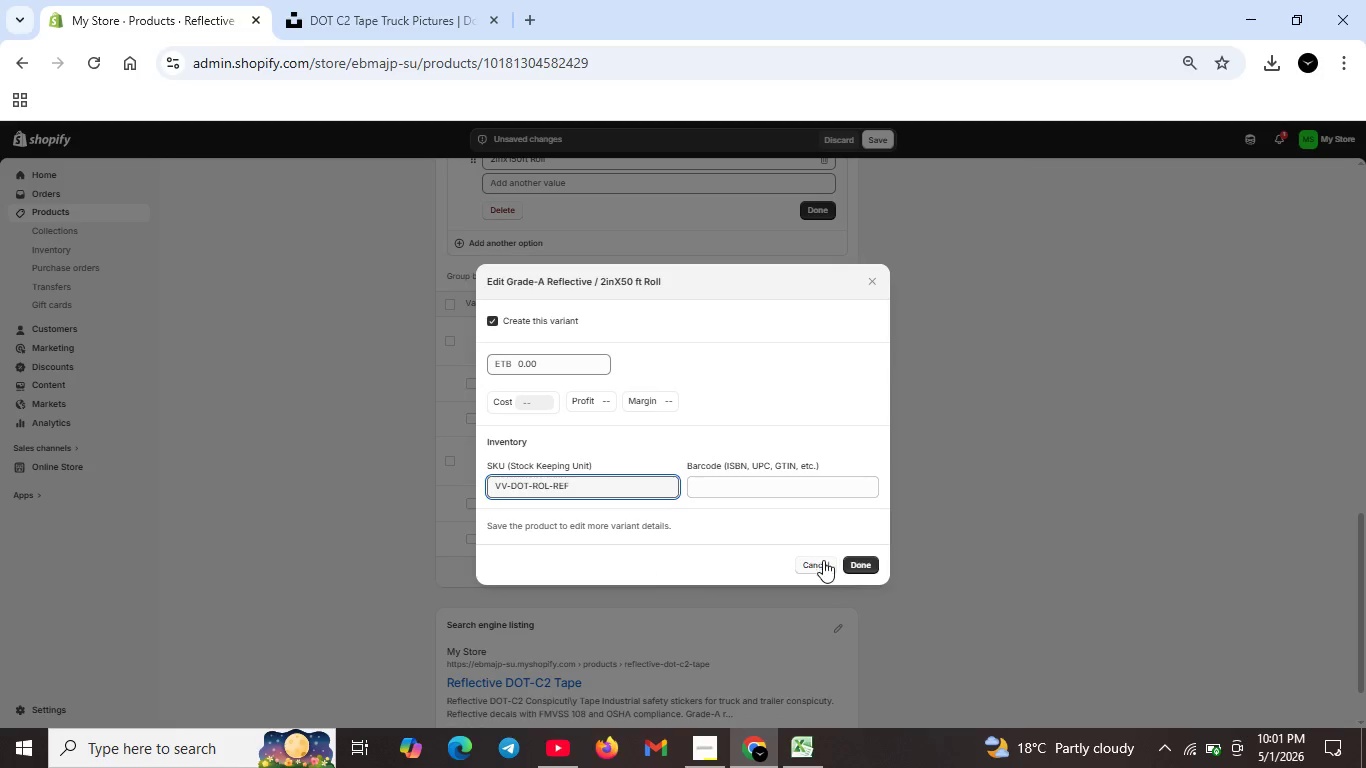 
left_click([854, 564])
 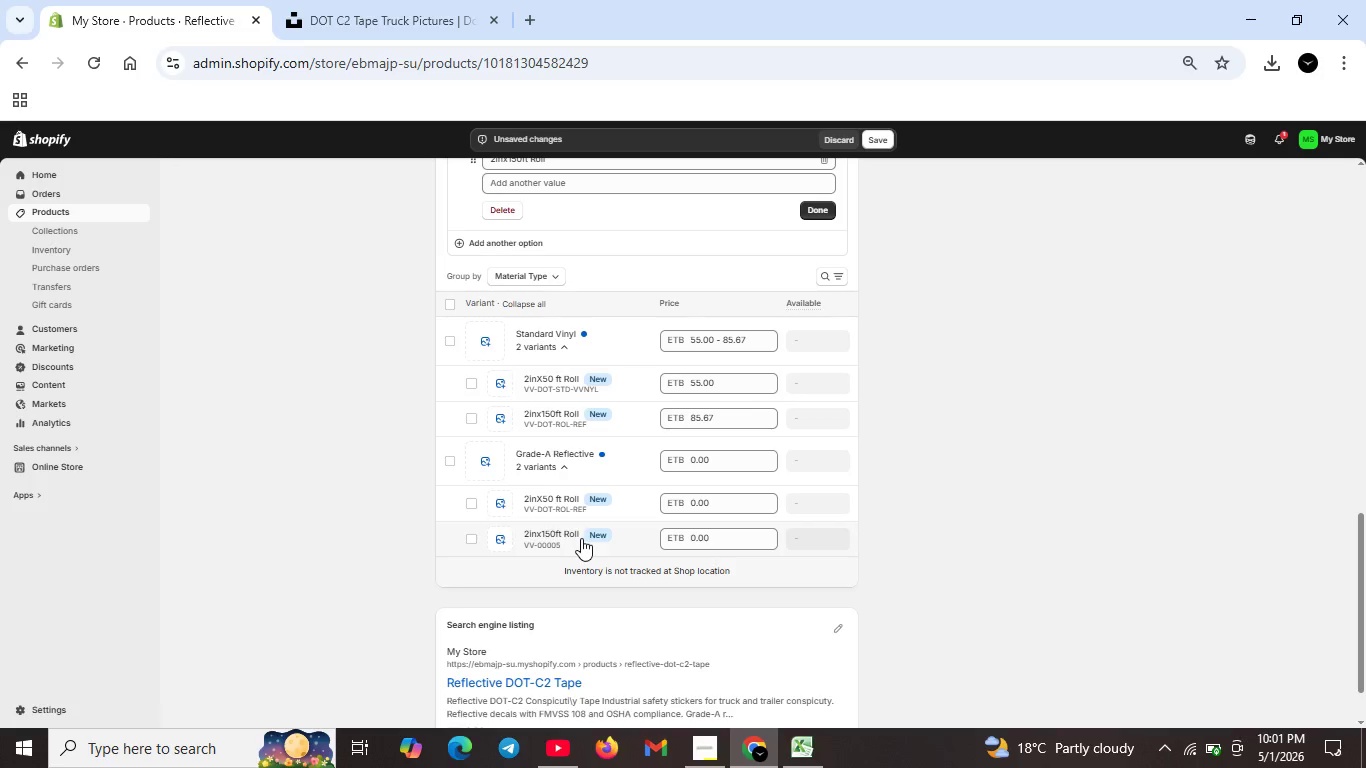 
left_click([551, 536])
 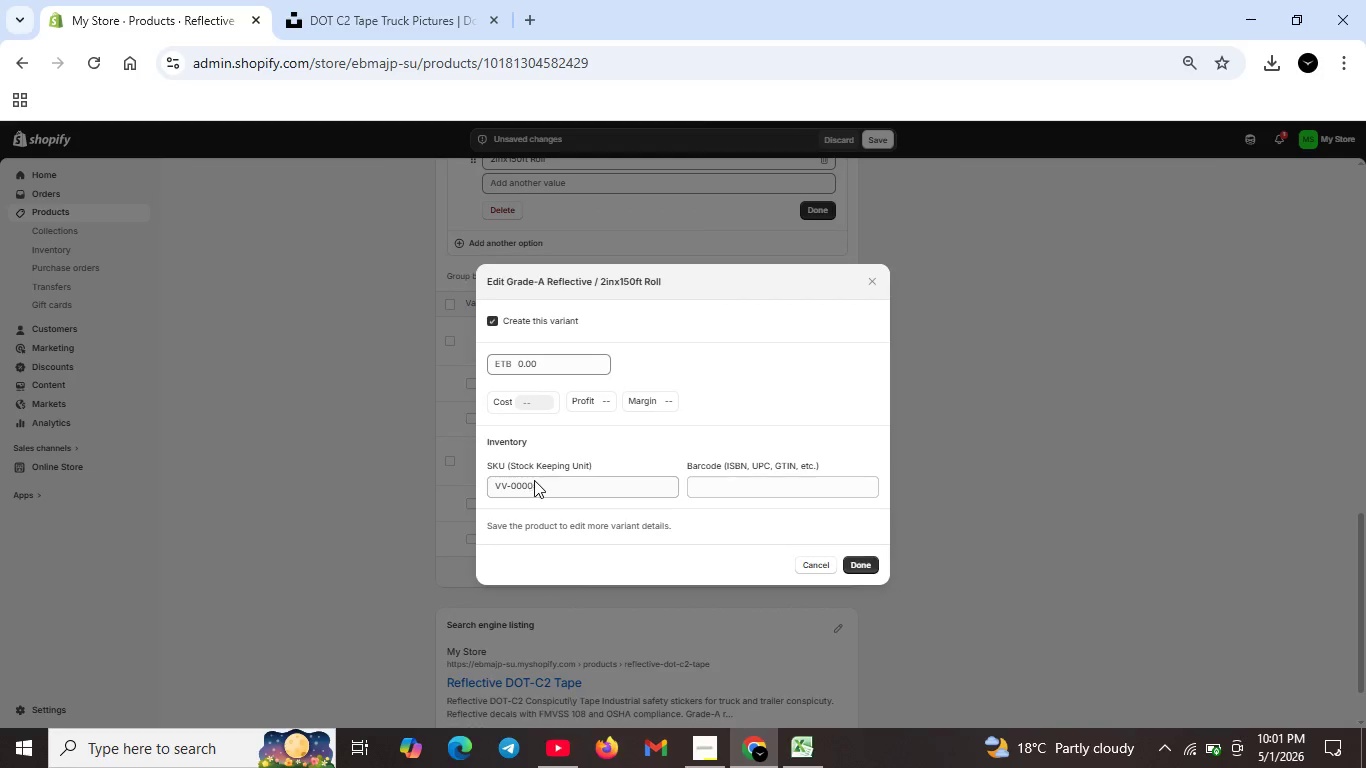 
double_click([535, 484])
 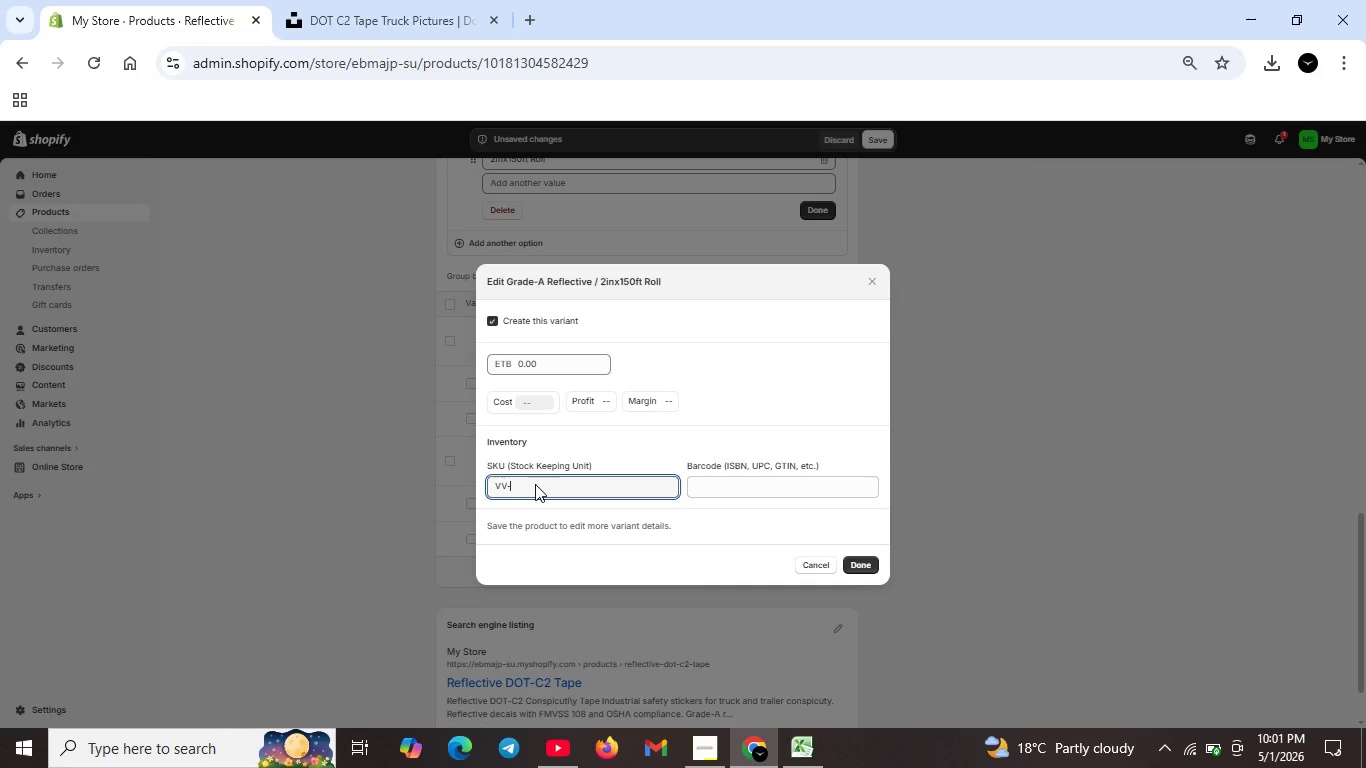 
key(Backspace)
type(dot-rol2-ref)
 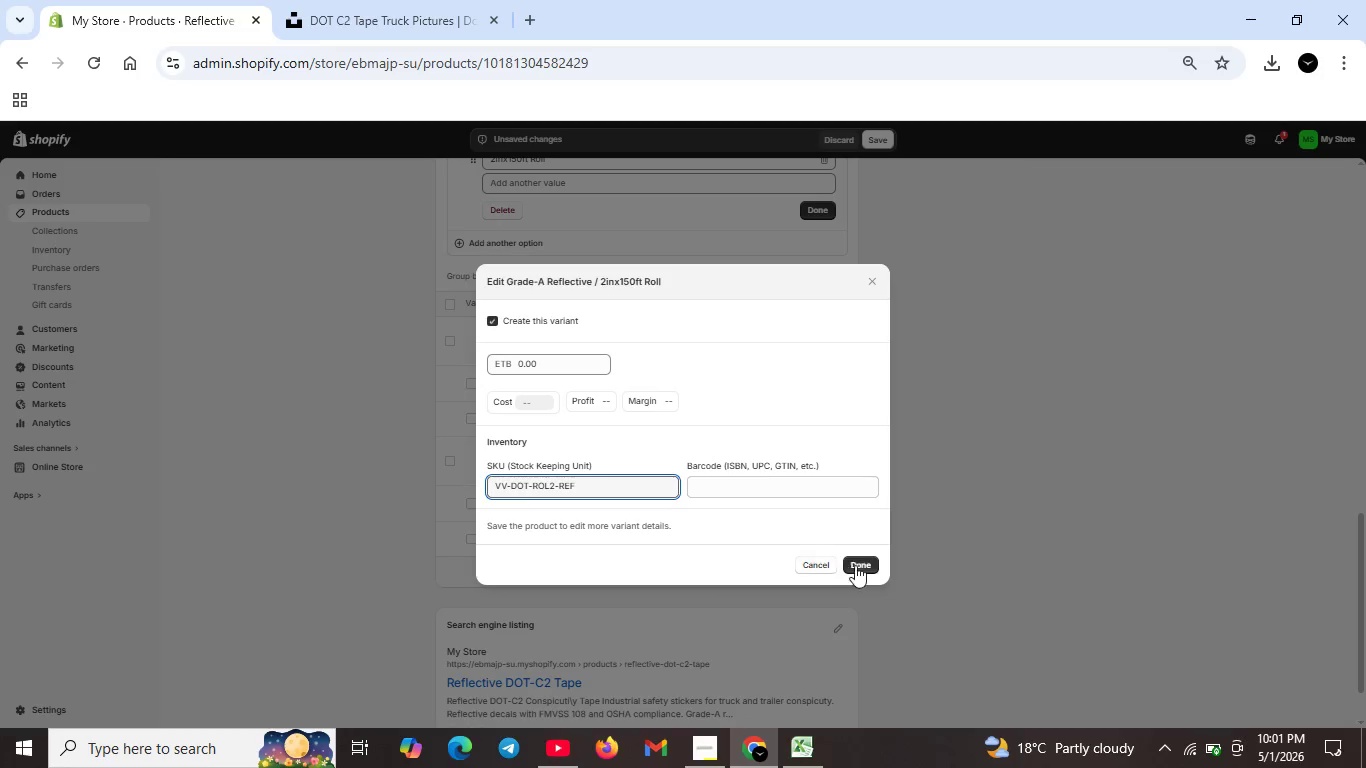 
left_click([861, 566])
 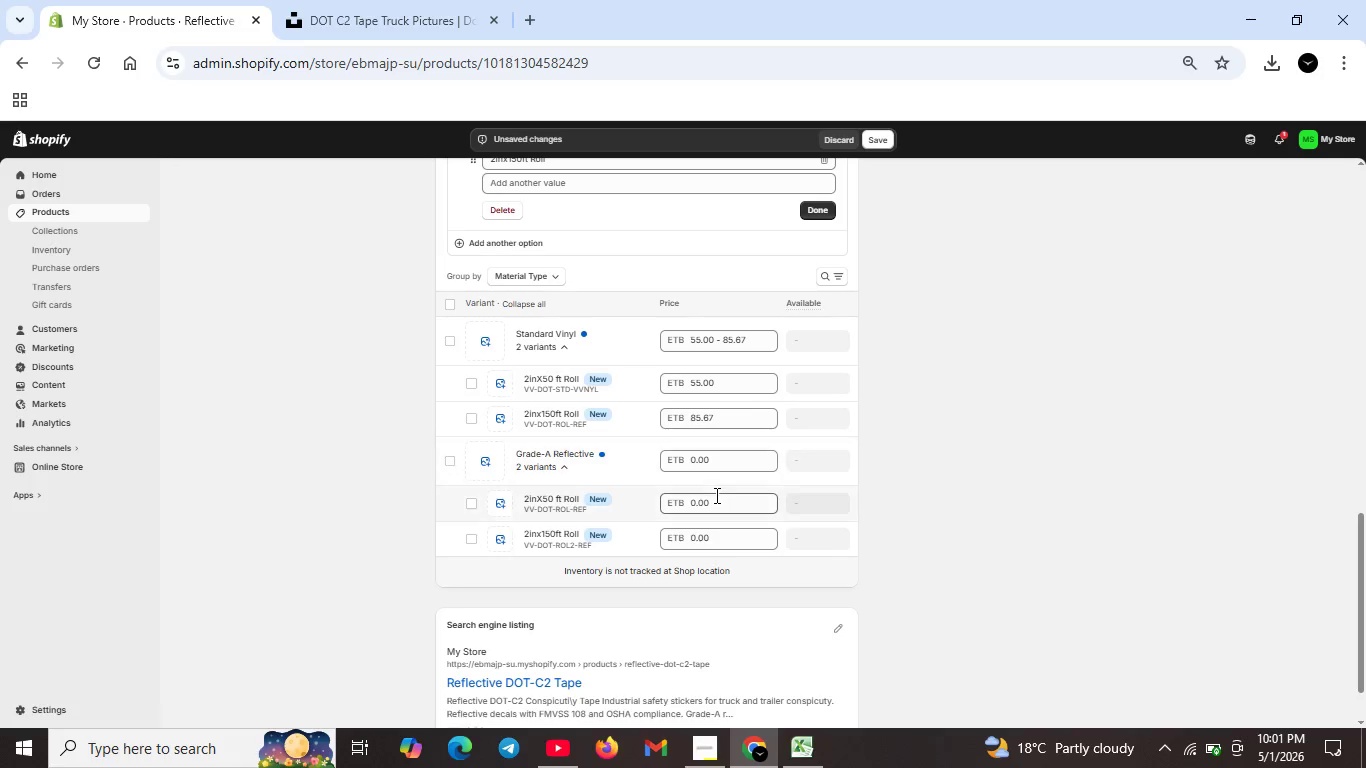 
double_click([715, 495])
 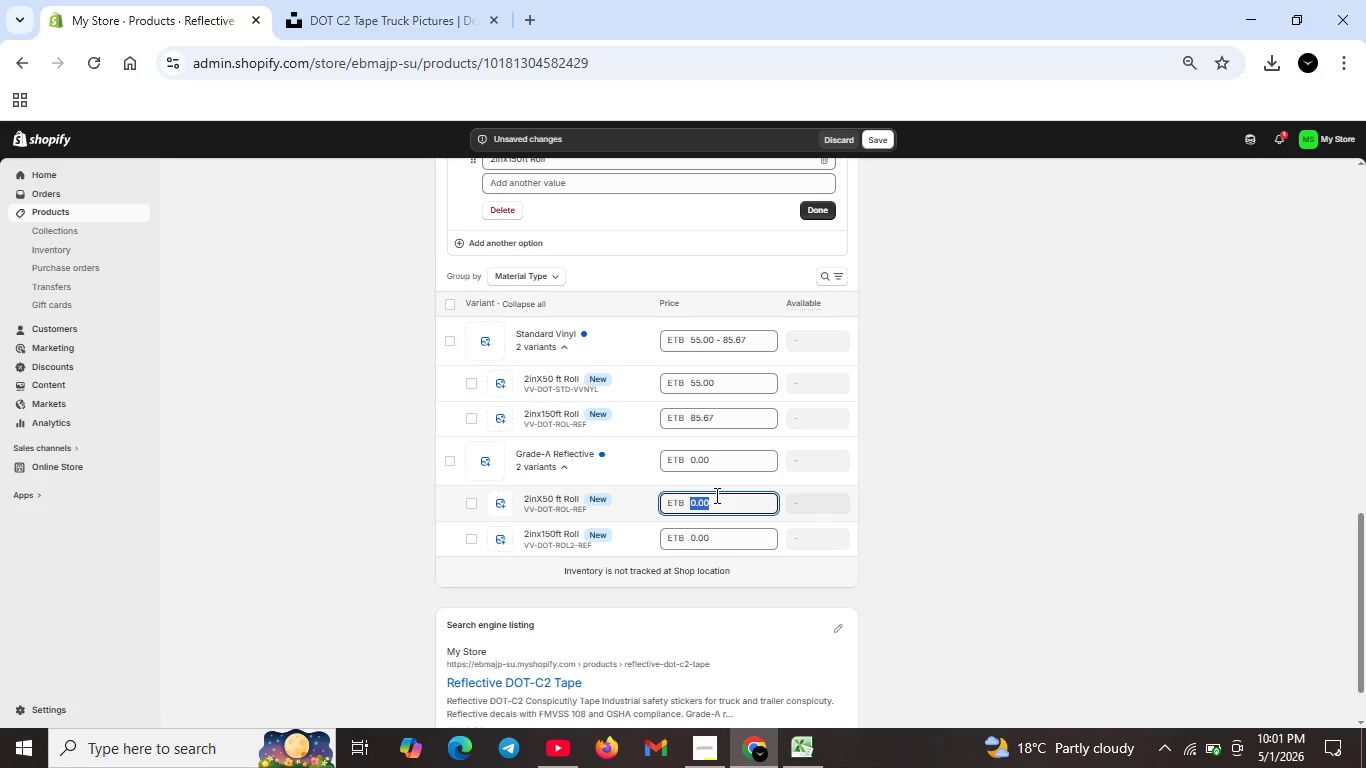 
key(Backspace)
type(55.00)
 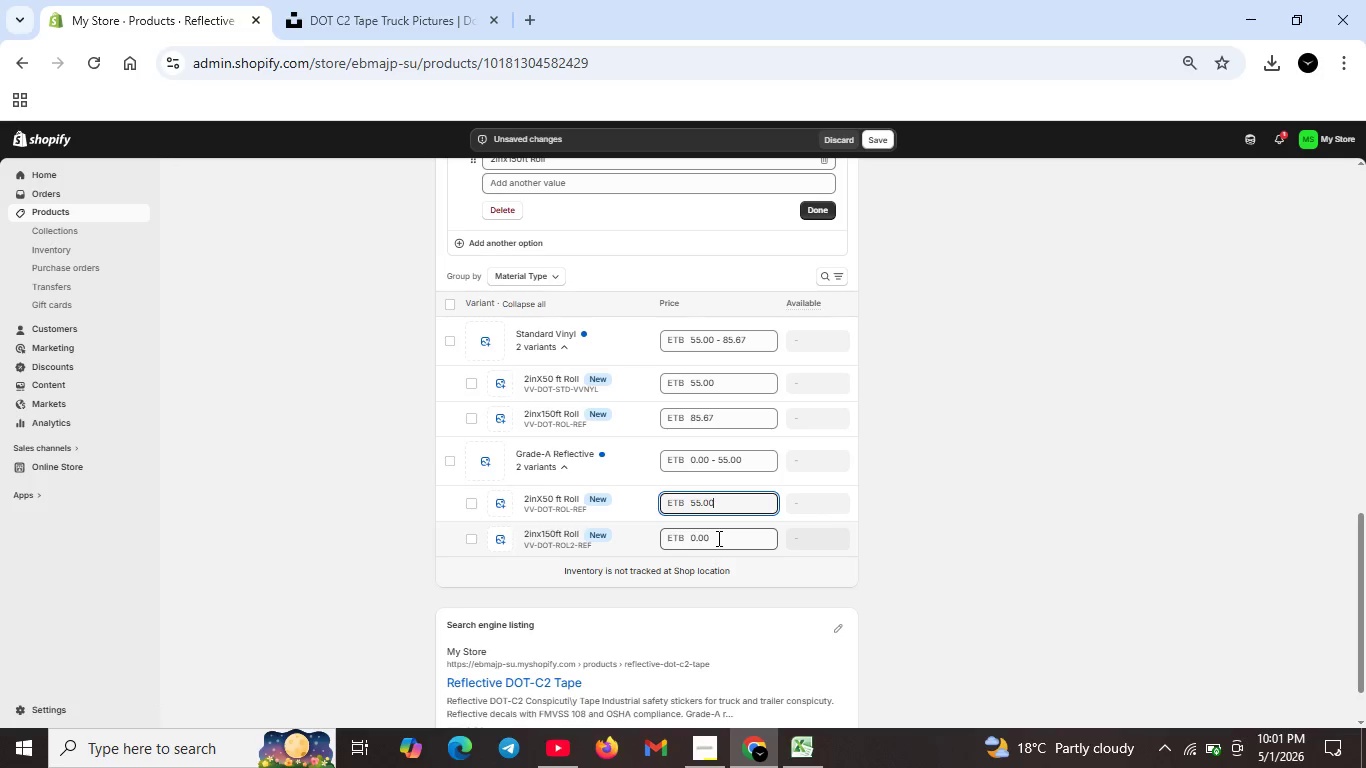 
double_click([717, 538])
 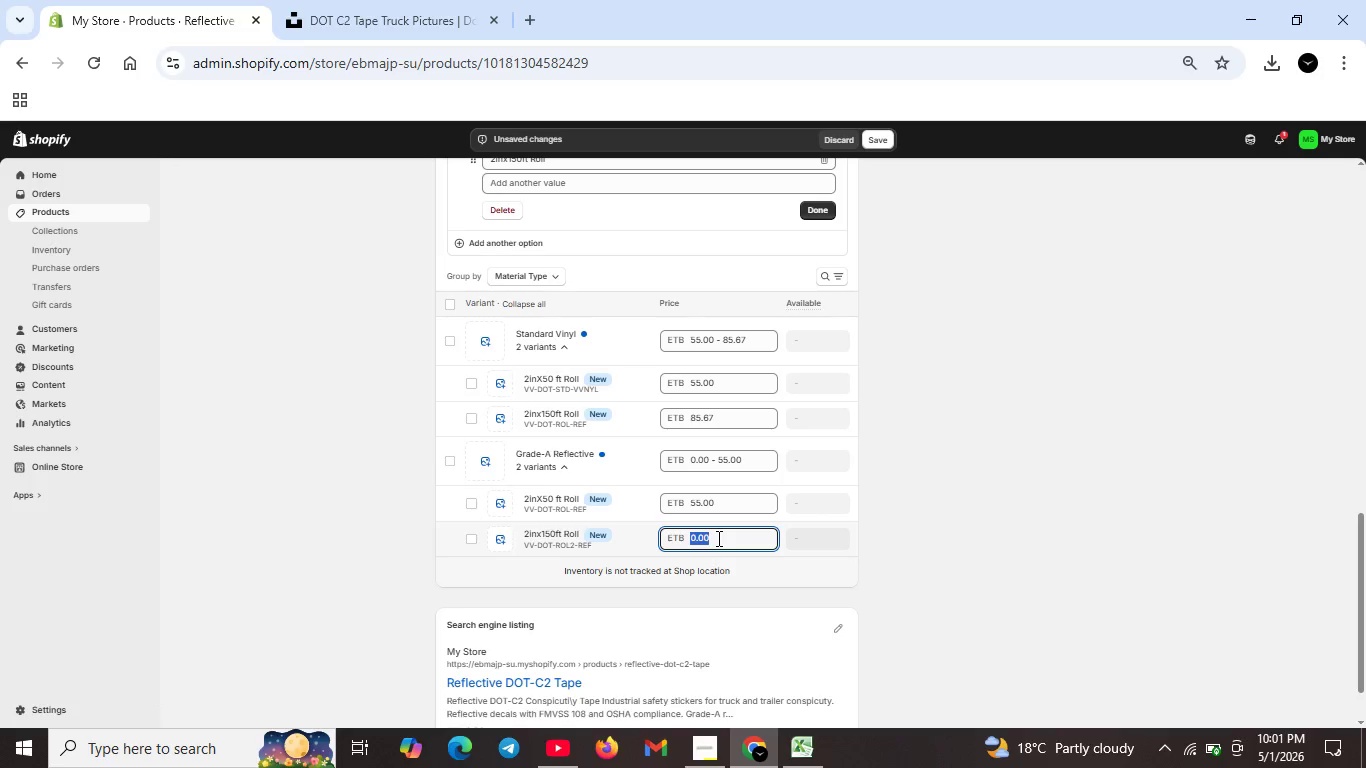 
key(Backspace)
type(85.00)
 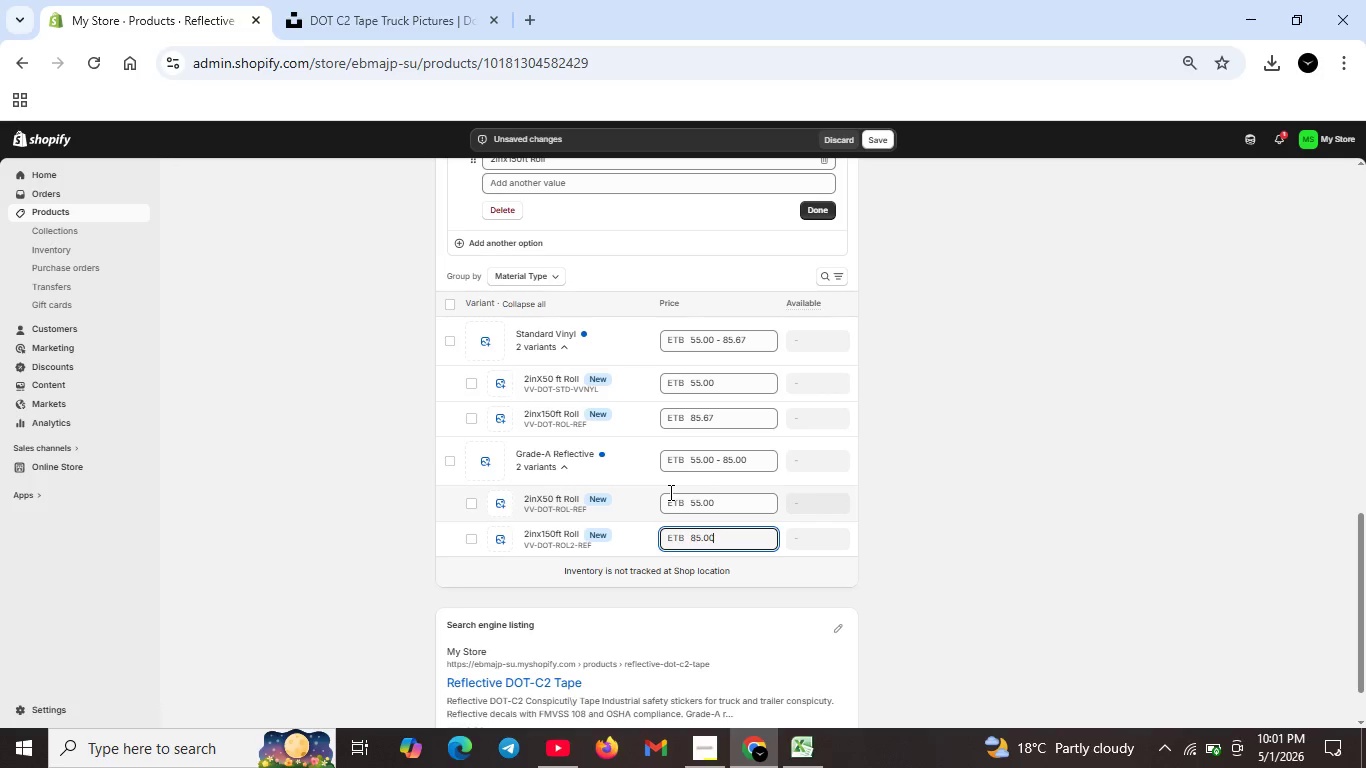 
scroll: coordinate [732, 466], scroll_direction: up, amount: 5.0
 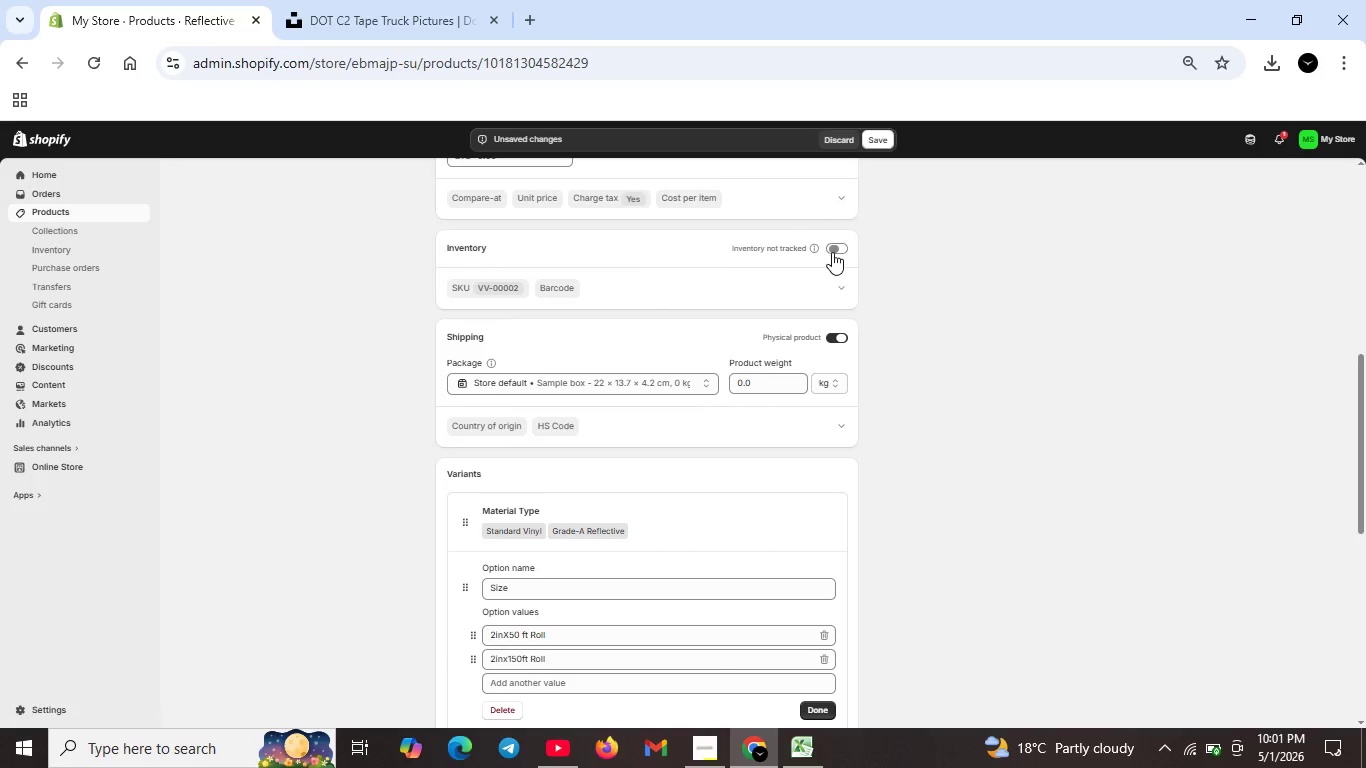 
left_click([833, 250])
 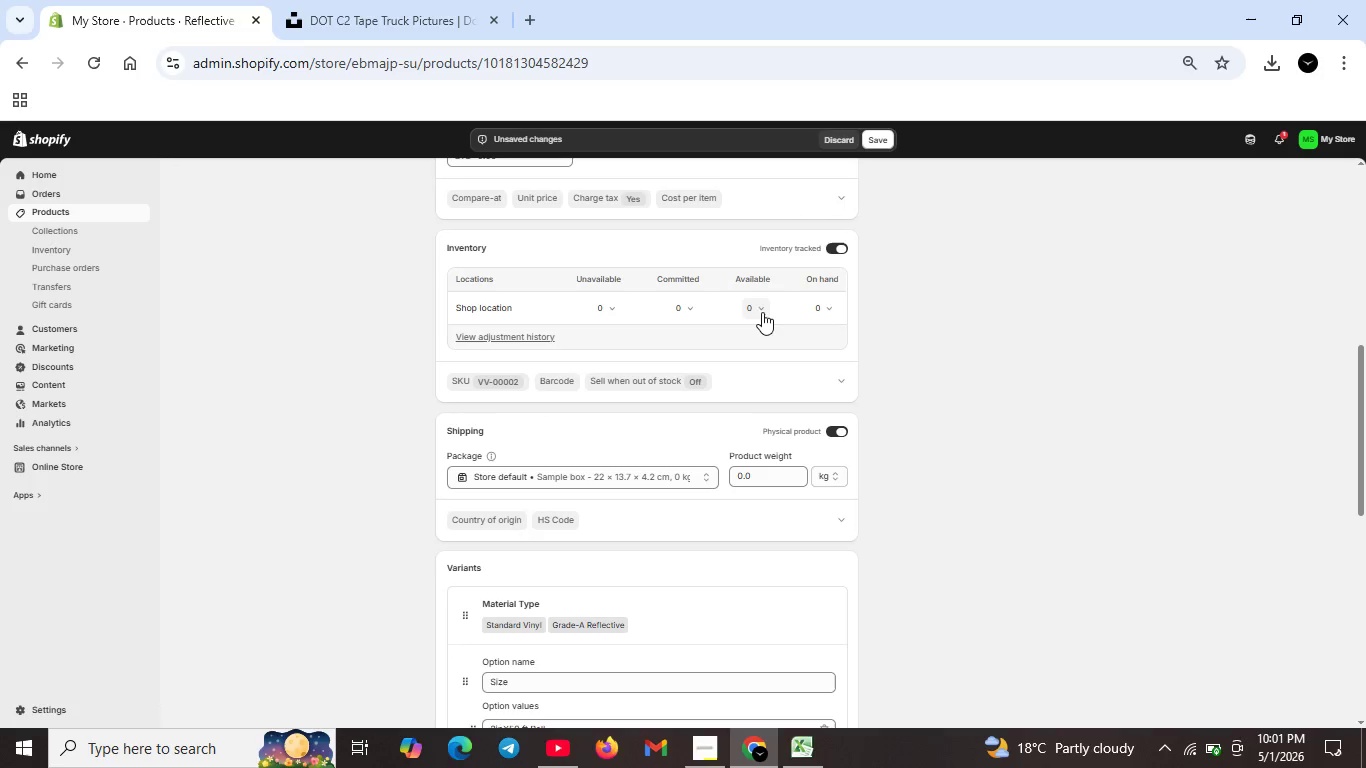 
left_click([762, 312])
 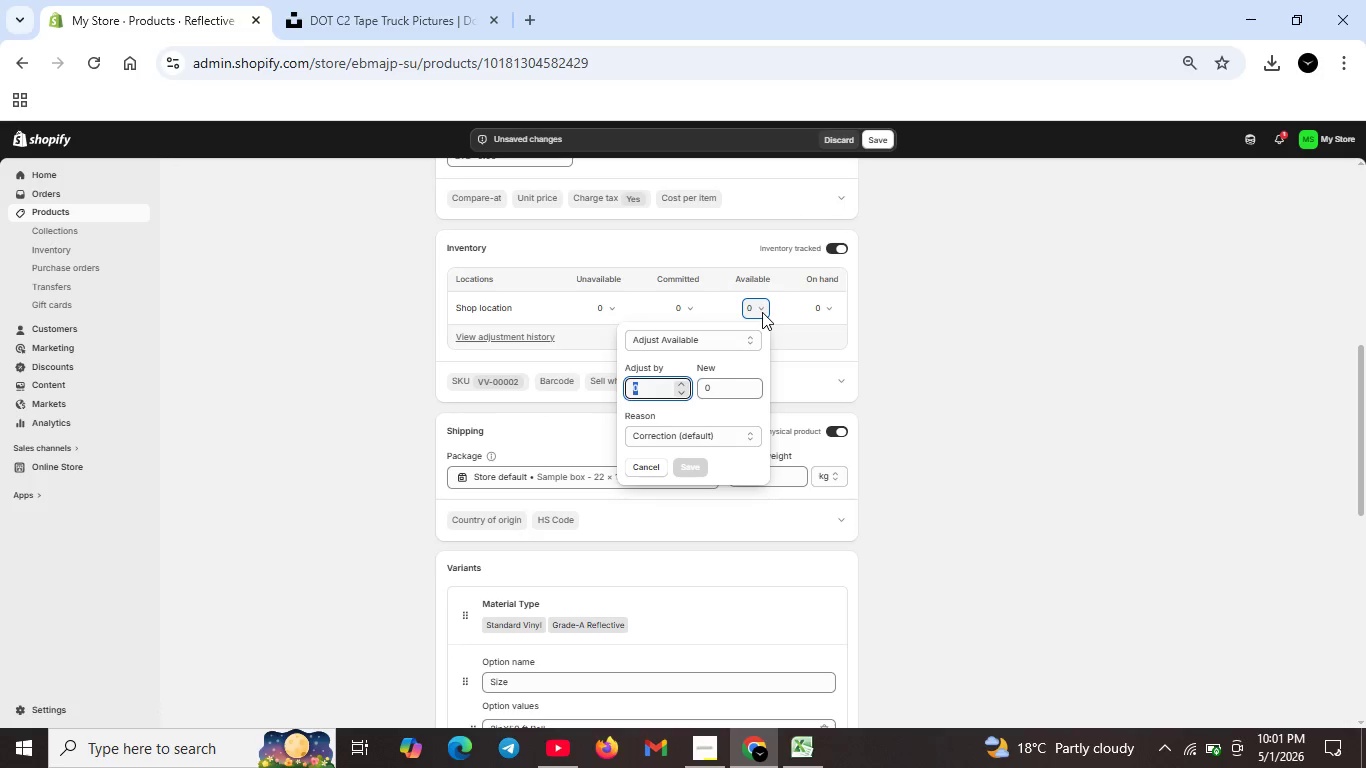 
key(Backspace)
type(200)
 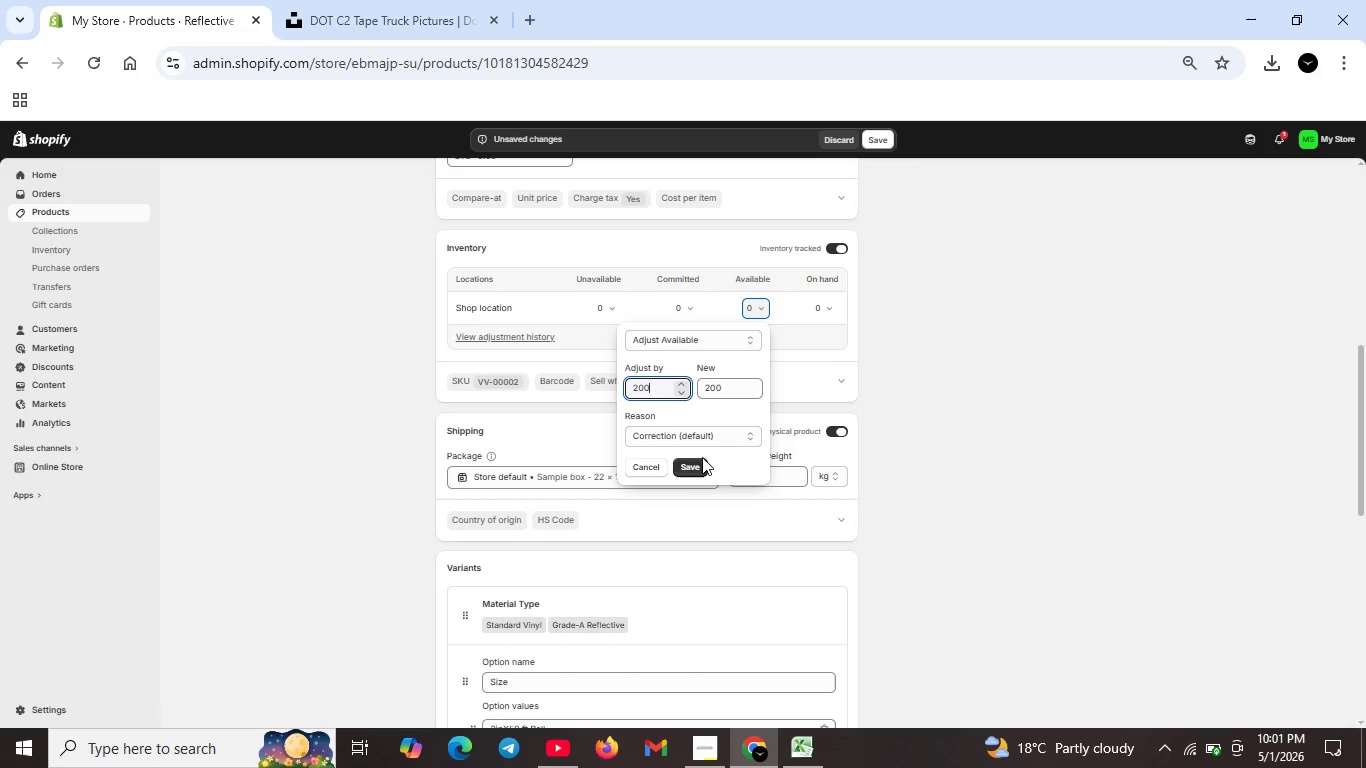 
left_click([683, 468])
 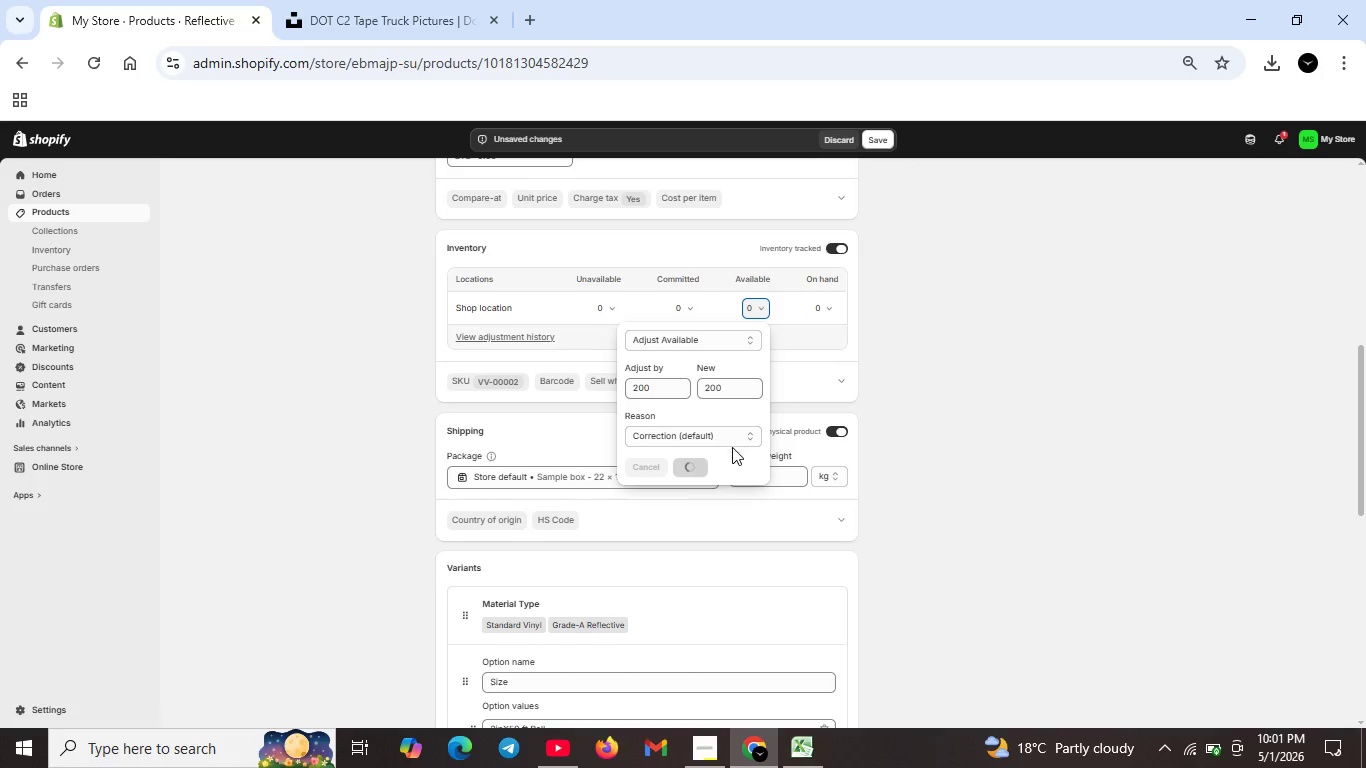 
scroll: coordinate [743, 460], scroll_direction: down, amount: 3.0
 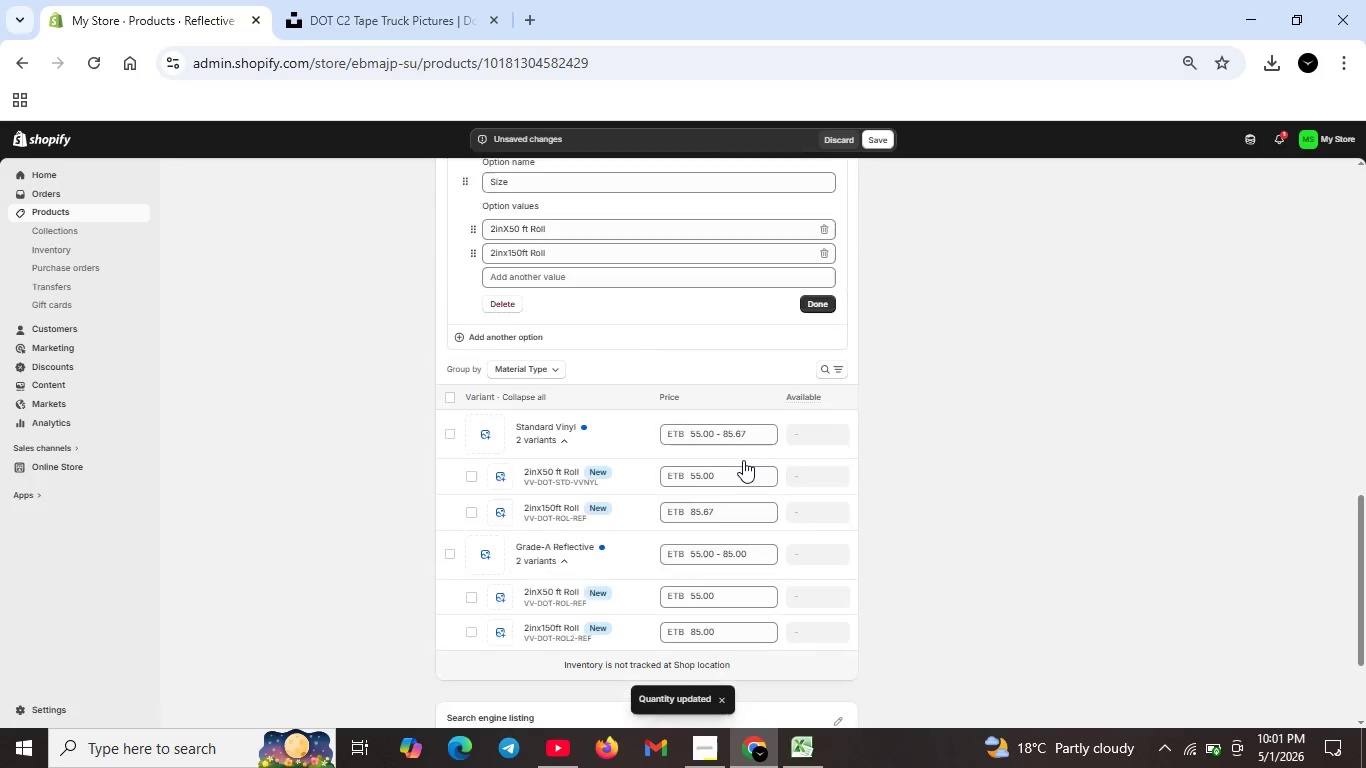 
scroll: coordinate [743, 460], scroll_direction: up, amount: 5.0
 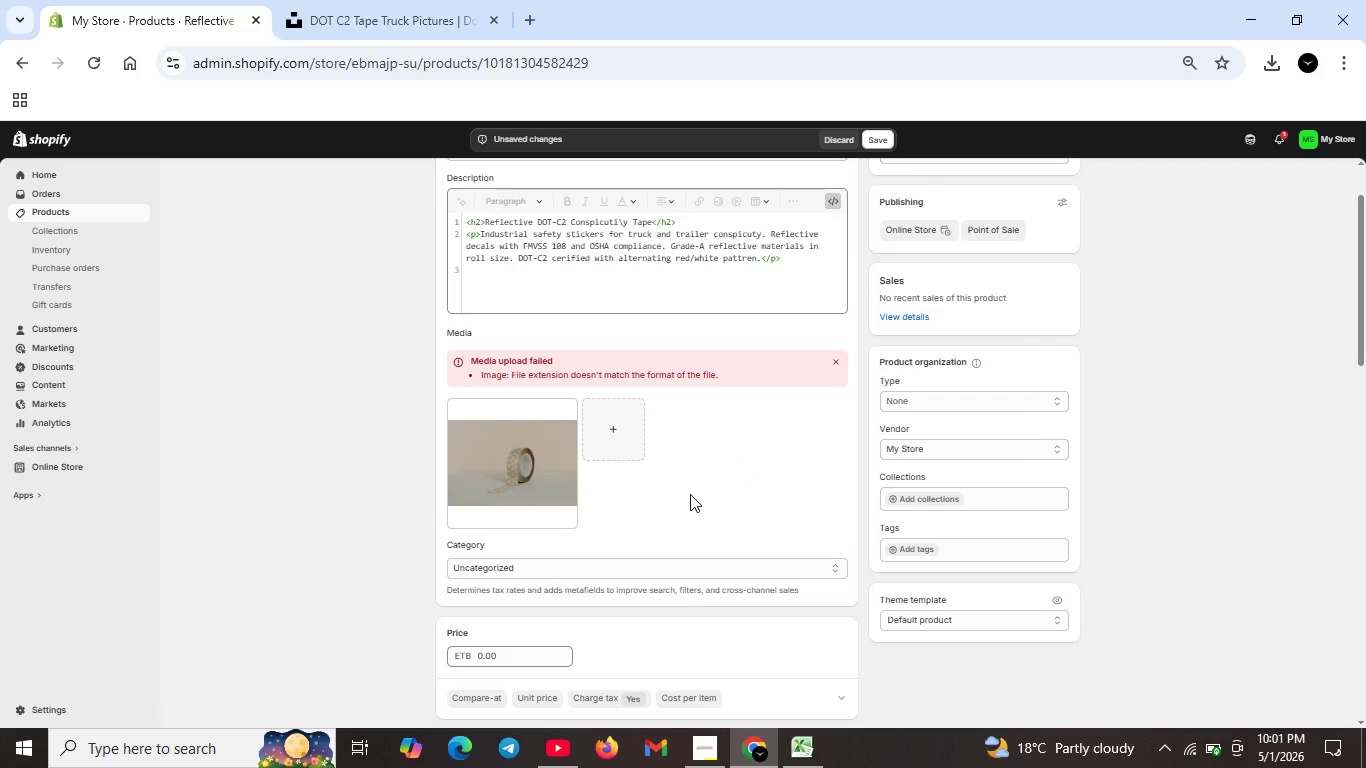 
wait(13.38)
 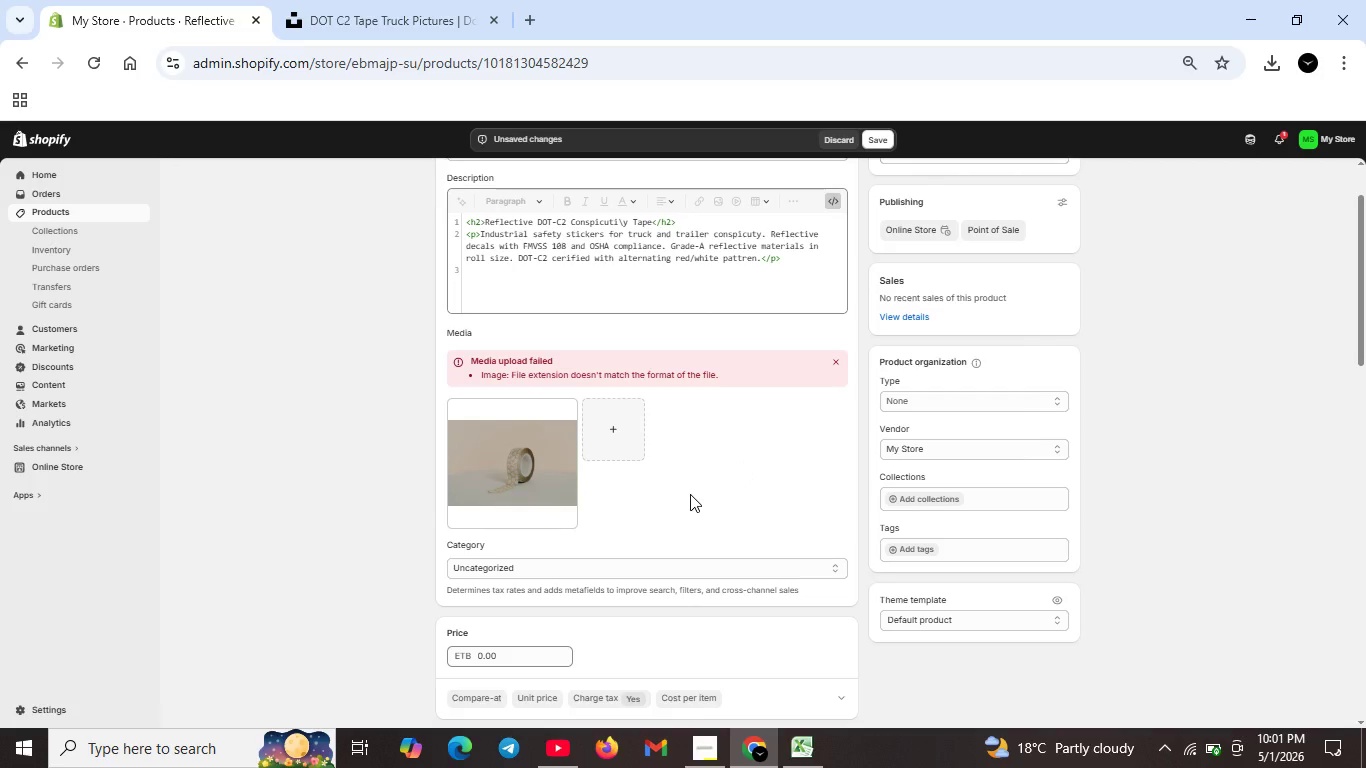 
scroll: coordinate [806, 548], scroll_direction: down, amount: 12.0
 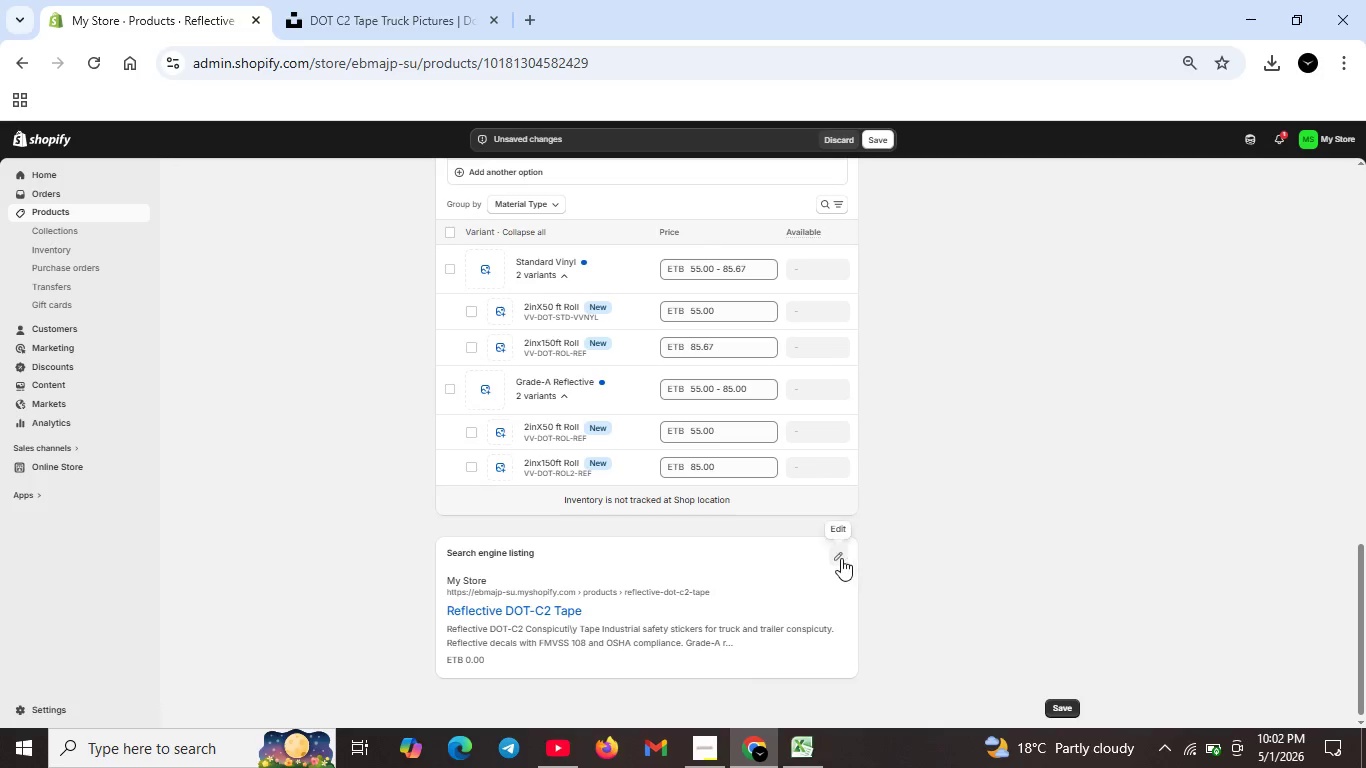 
left_click([841, 558])
 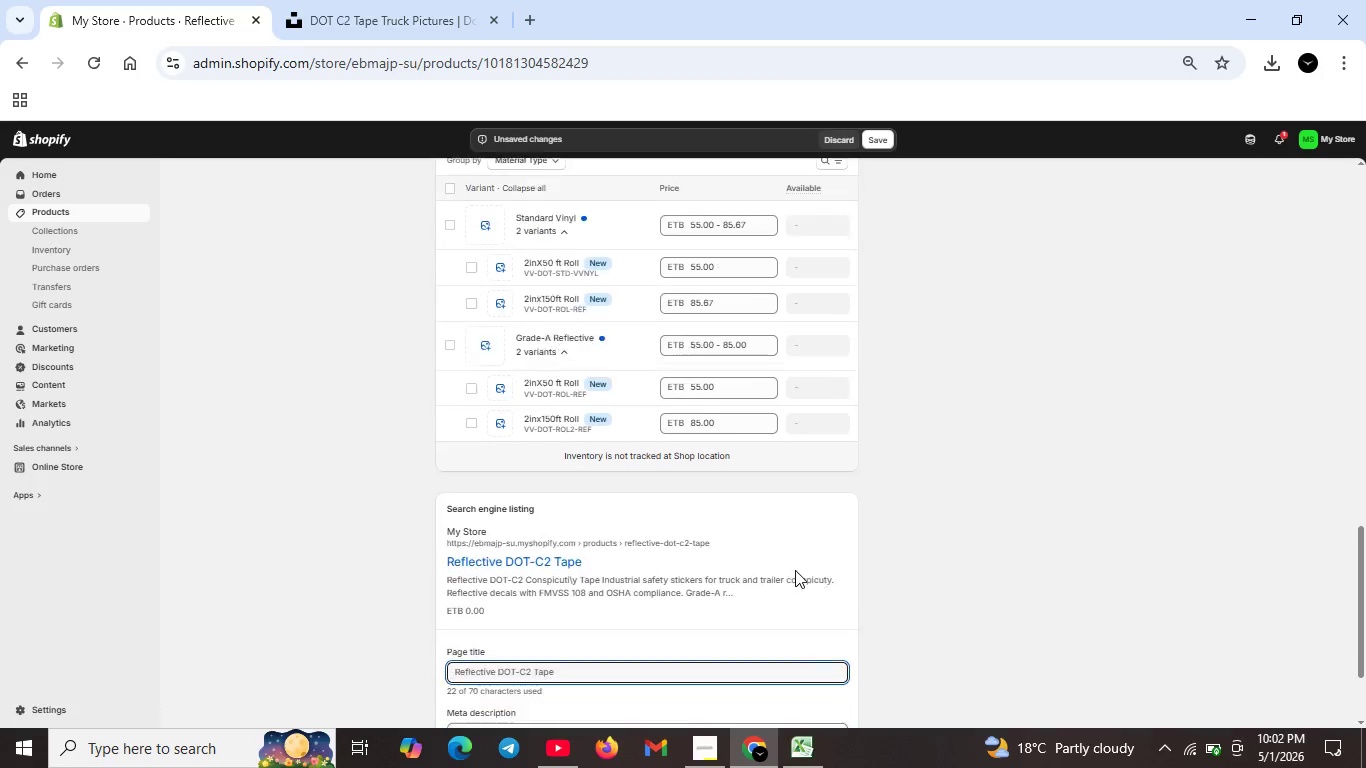 
scroll: coordinate [795, 570], scroll_direction: down, amount: 3.0
 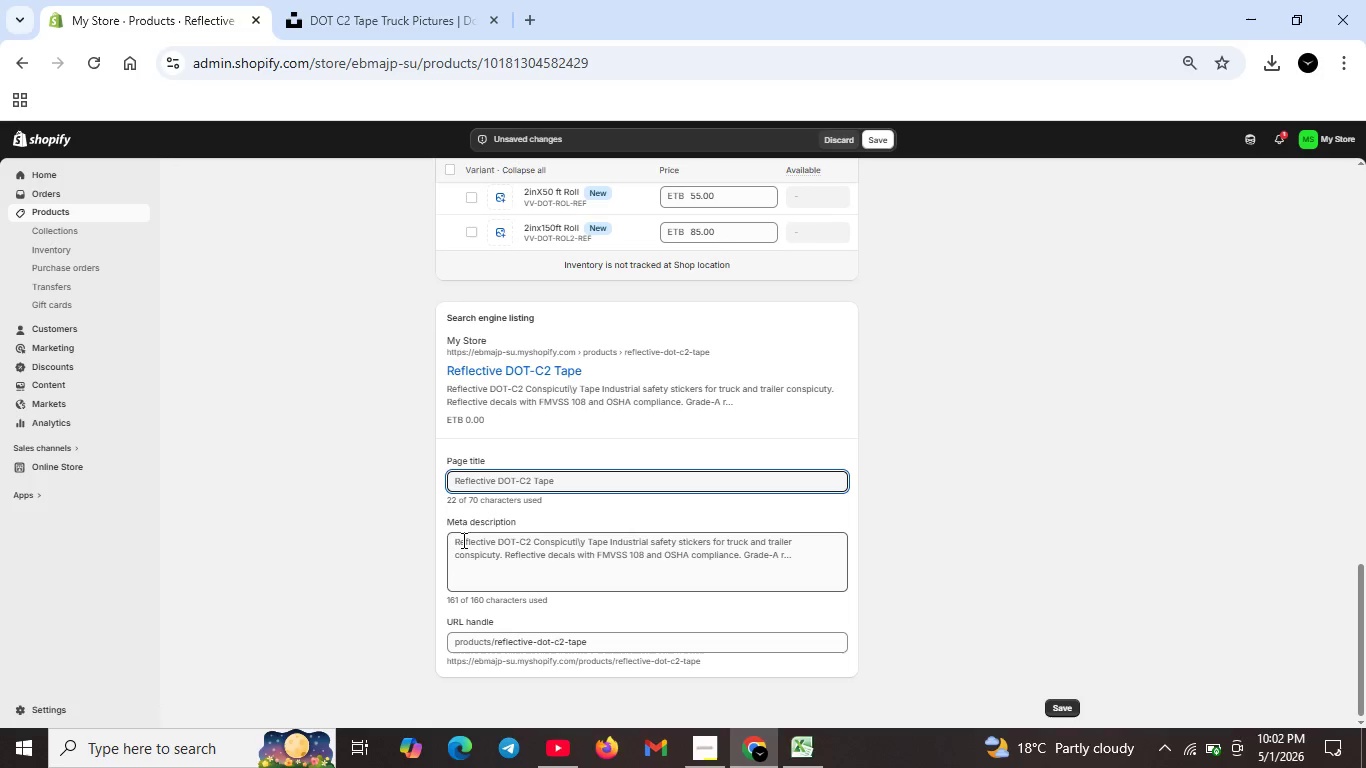 
left_click_drag(start_coordinate=[449, 540], to_coordinate=[771, 572])
 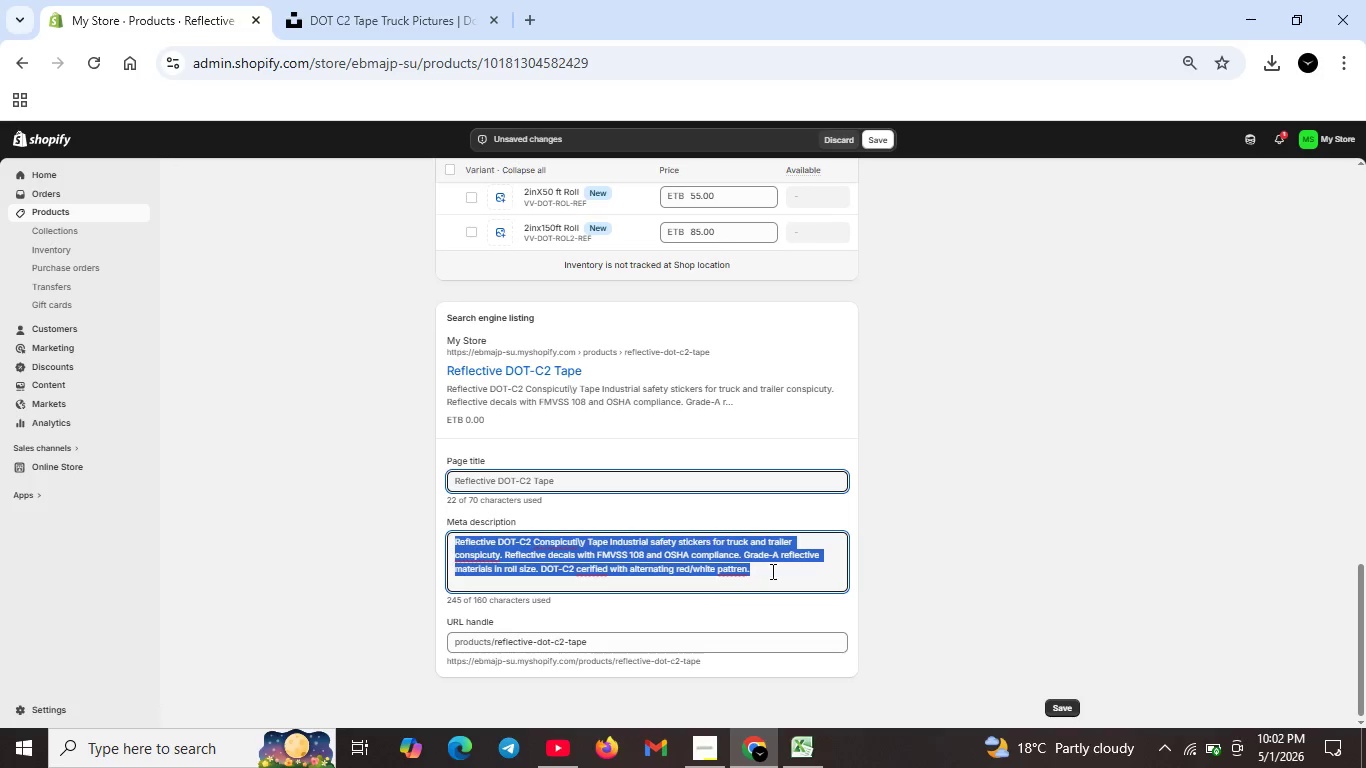 
key(Backspace)
type(r)
key(Backspace)
type(Refective  )
 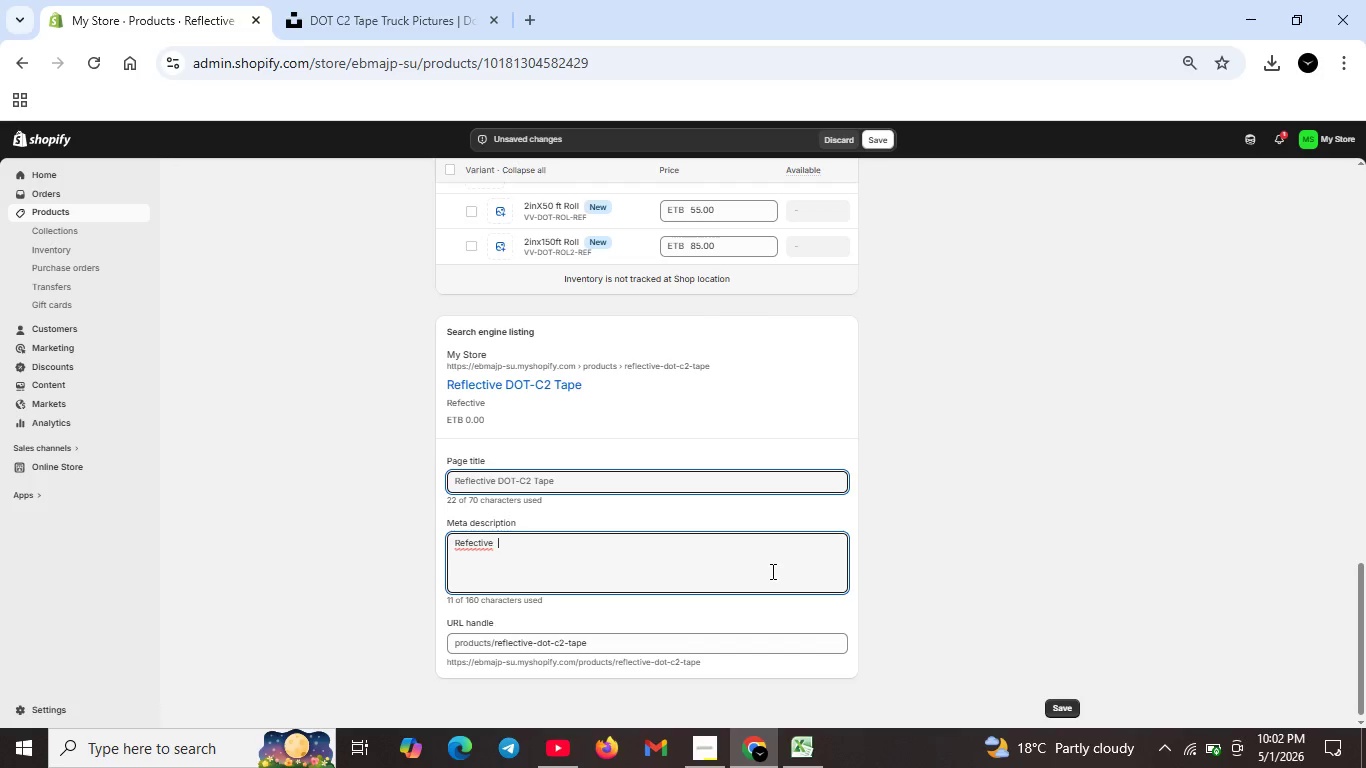 
hold_key(key=Backspace, duration=1.51)
 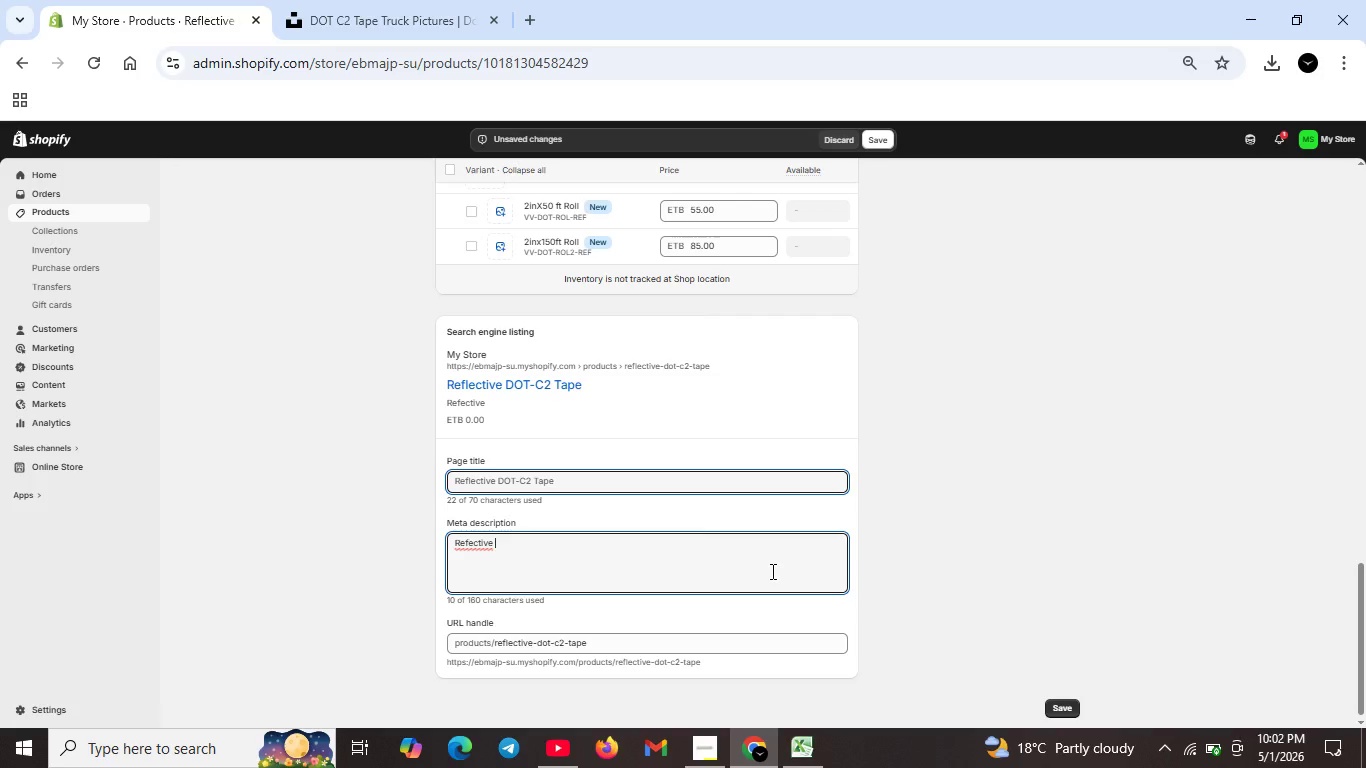 
hold_key(key=Backspace, duration=0.34)
 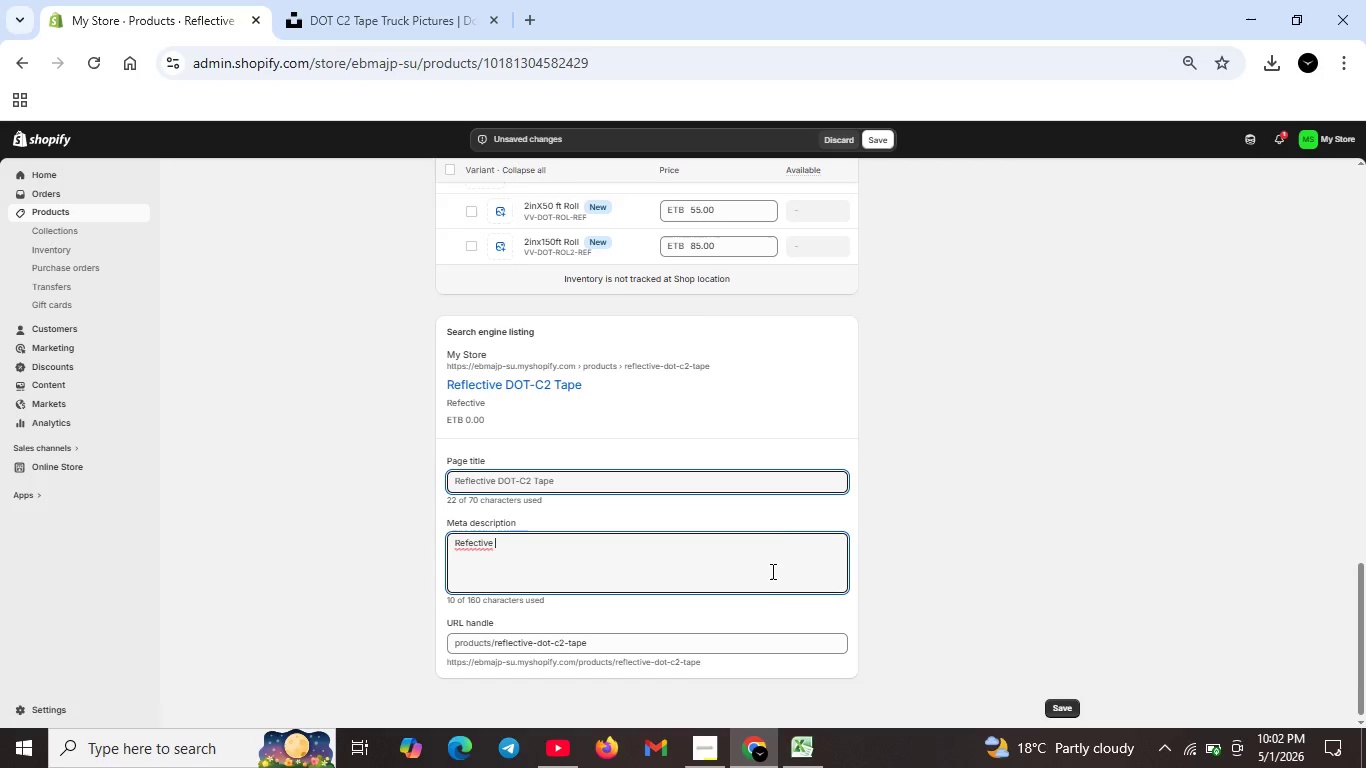 
key(Control+A)
 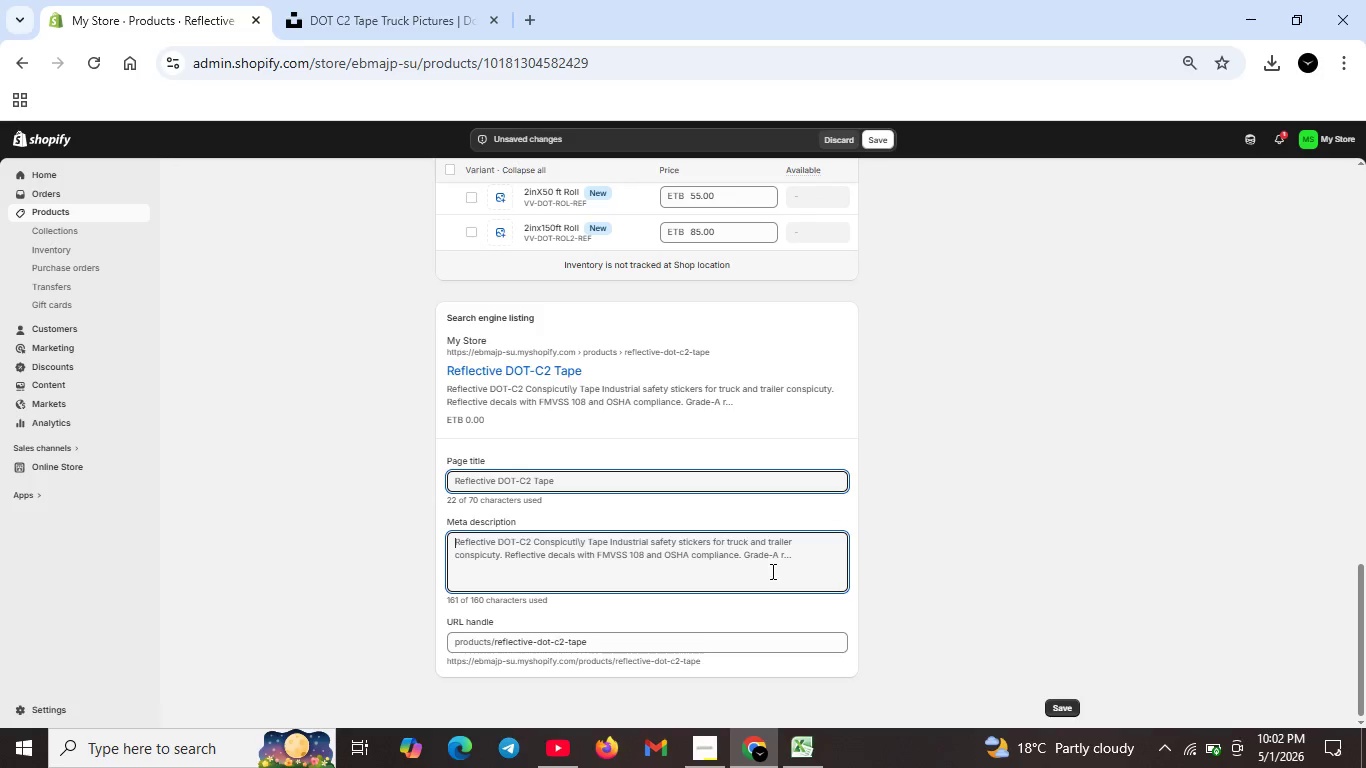 
key(Backspace)
type(Industrial SAFTEY )
key(Backspace)
key(Backspace)
key(Backspace)
key(Backspace)
key(Backspace)
key(Backspace)
key(Backspace)
key(Backspace)
key(Backspace)
key(Backspace)
key(Backspace)
type(L s)
key(Backspace)
type(Safety stickers, Reflective Truck Decals, OSHA signage, DOT-C2 Tape,Conspicuty Tape, T)
key(Backspace)
type(FMVSS 108)
 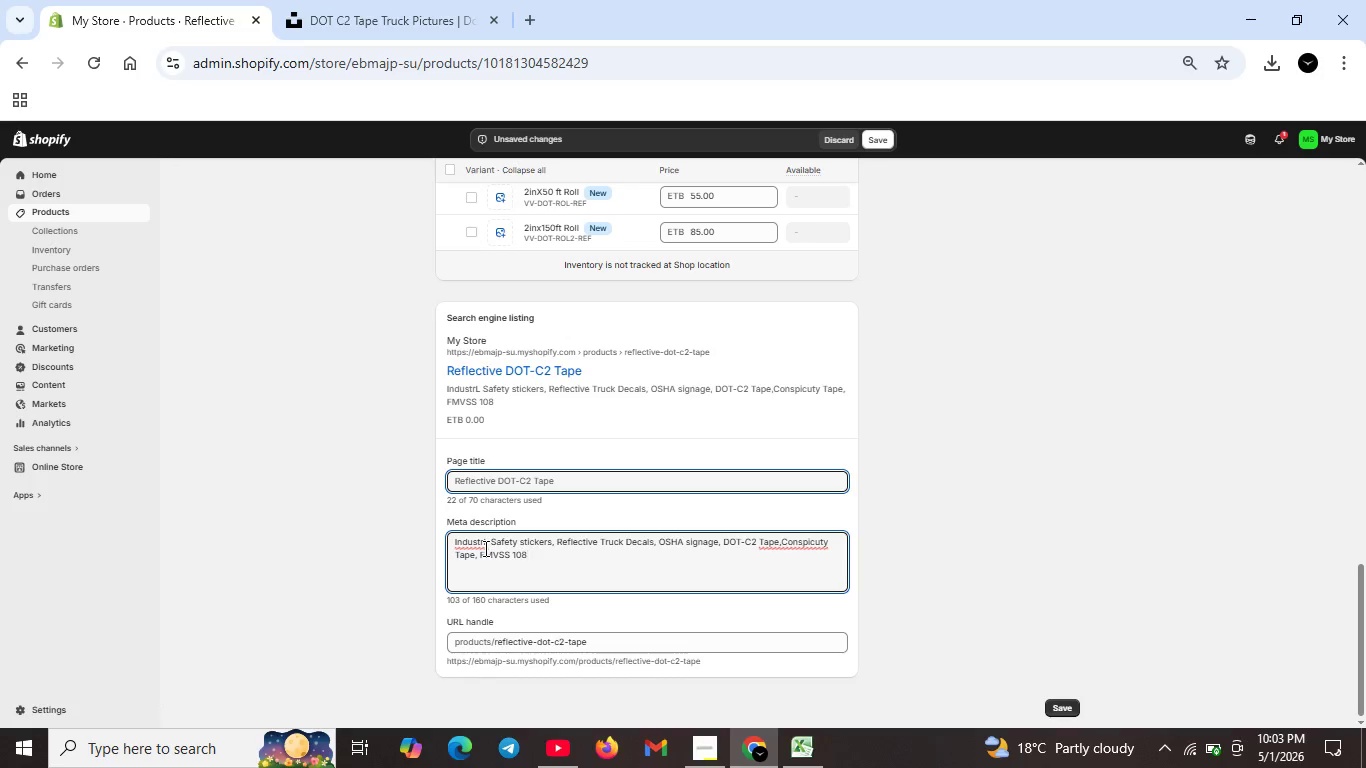 
left_click([488, 543])
 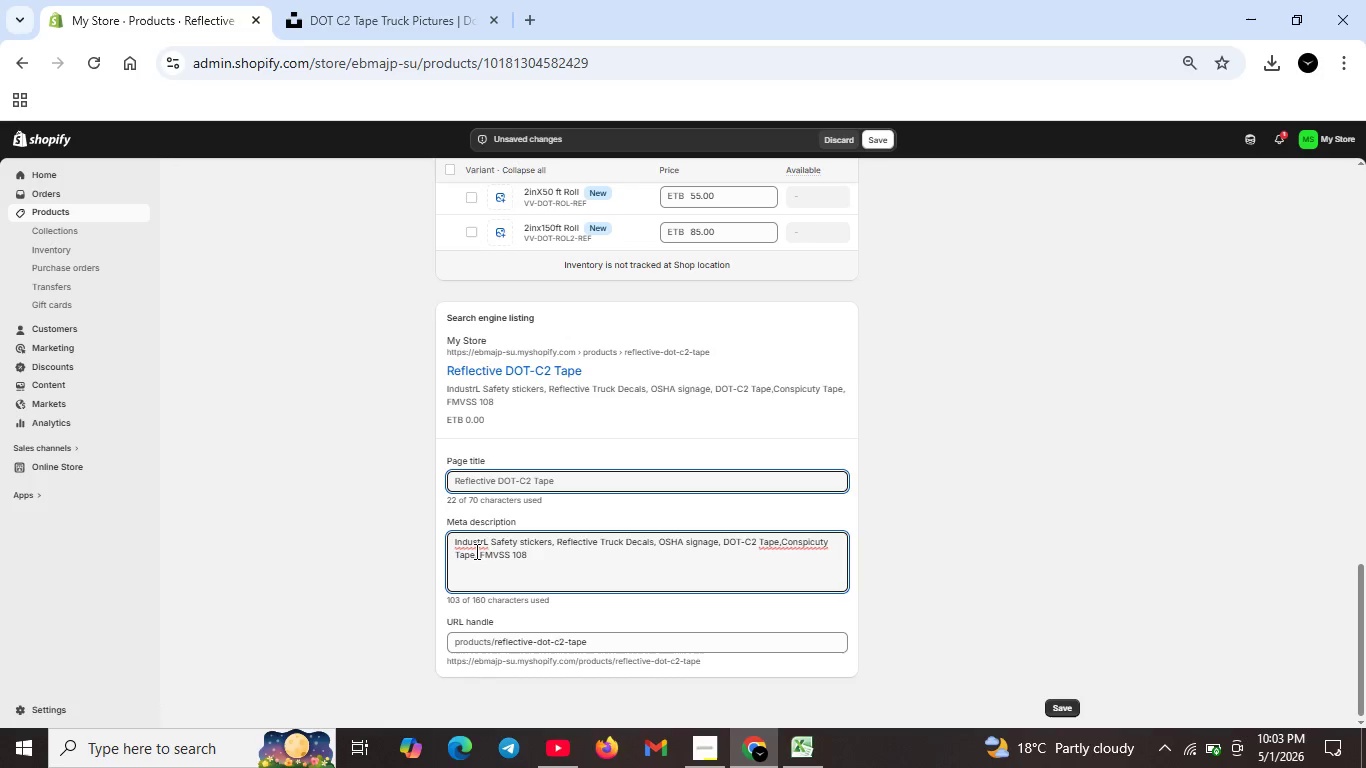 
key(Backspace)
type(ia; )
 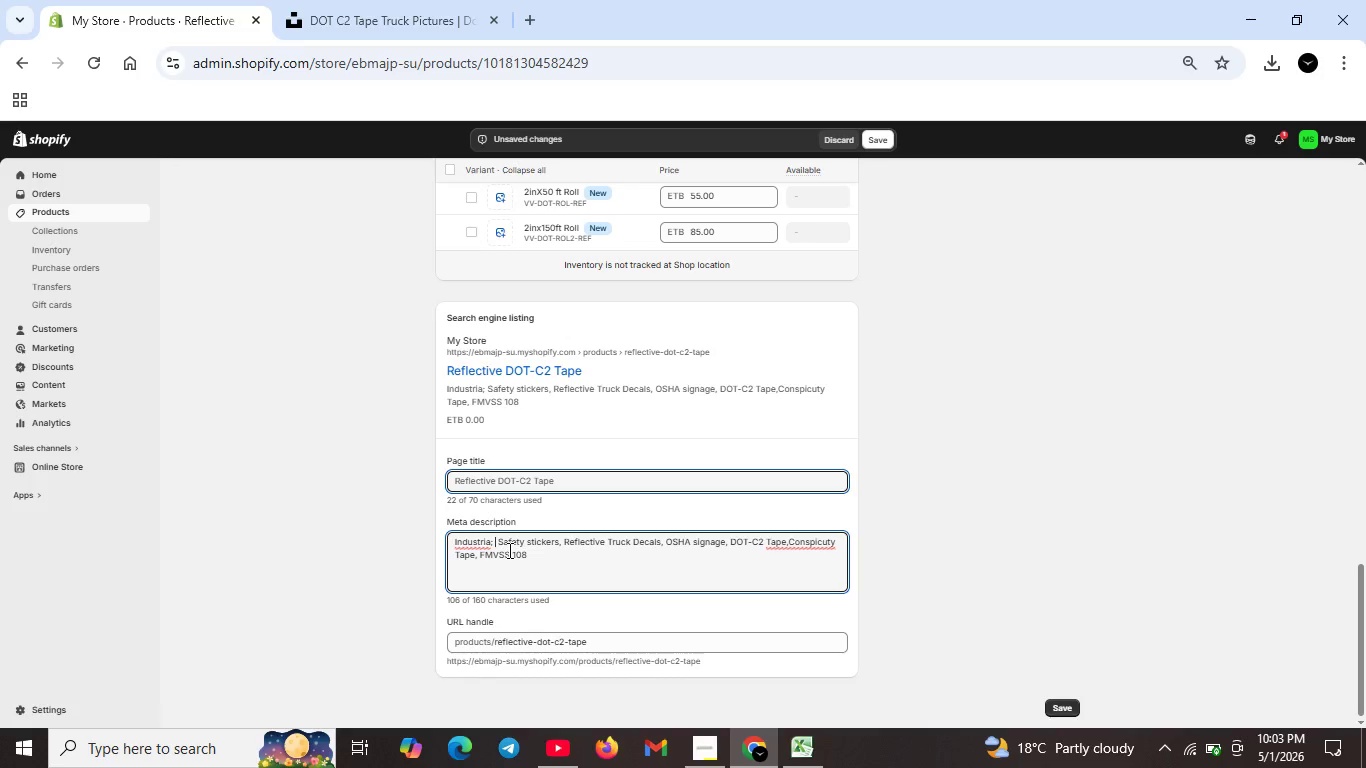 
key(Backspace)
 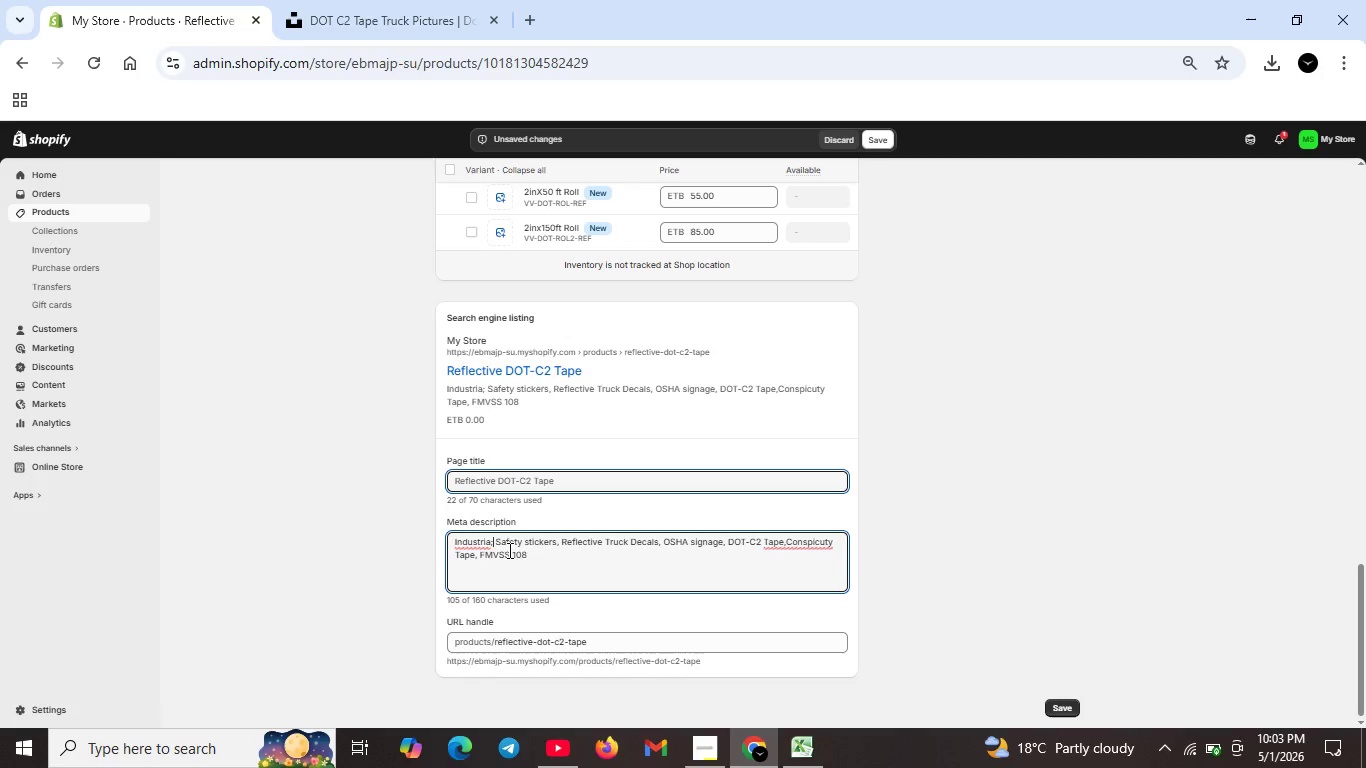 
key(Backspace)
 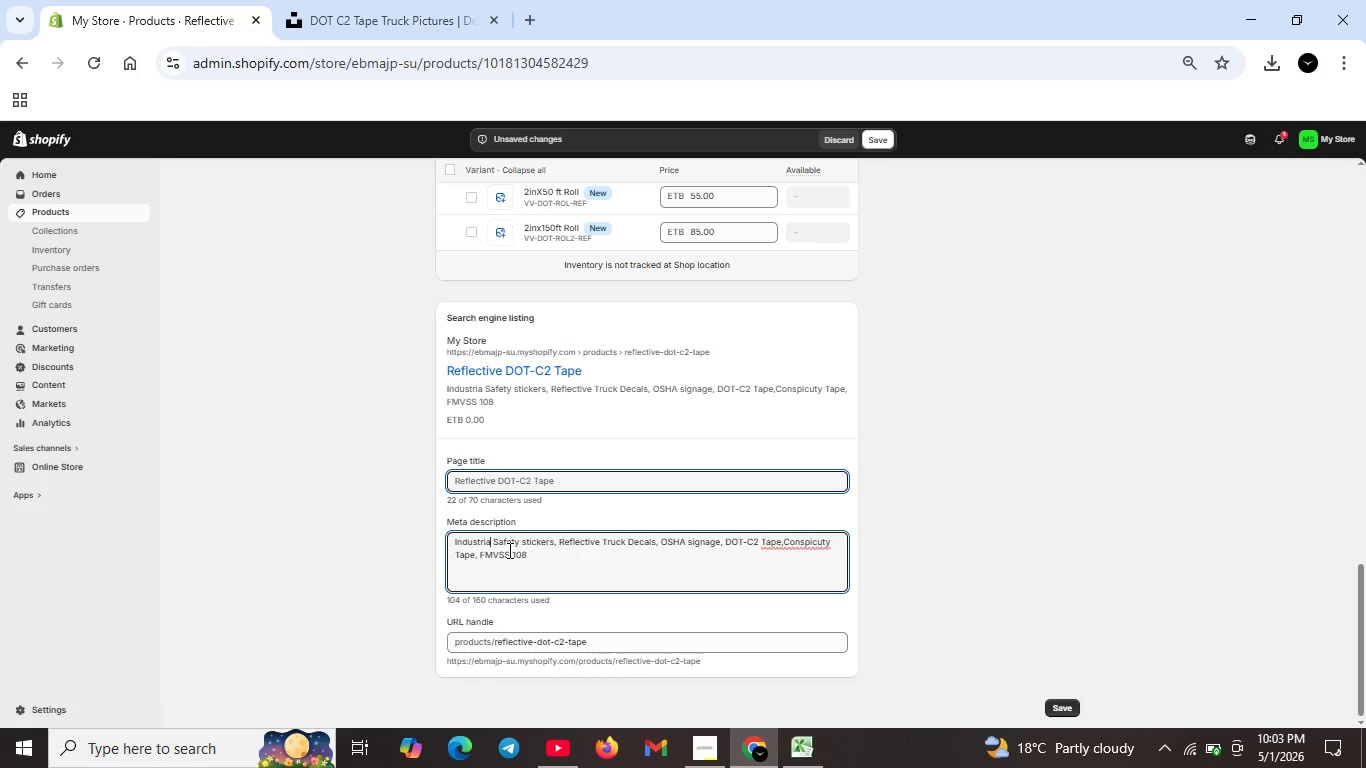 
key(L)
 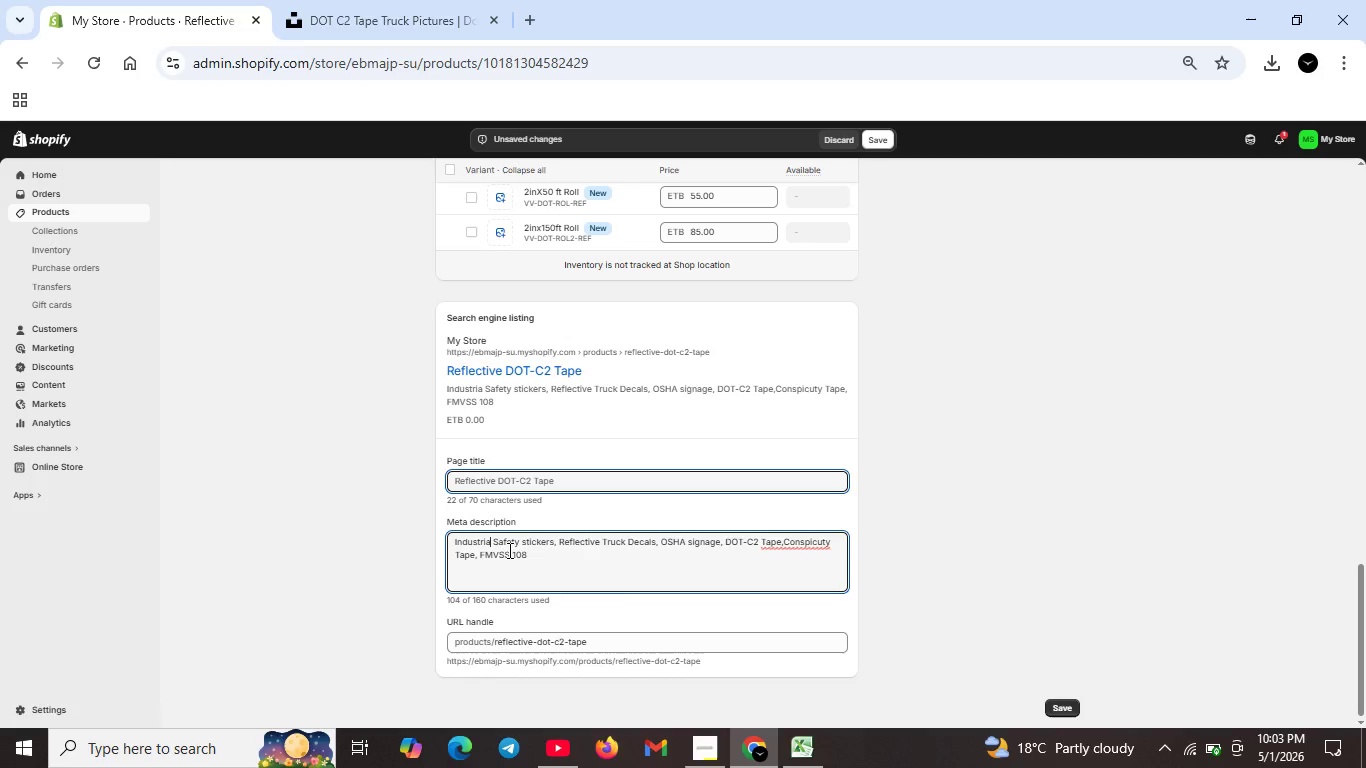 
key(Space)
 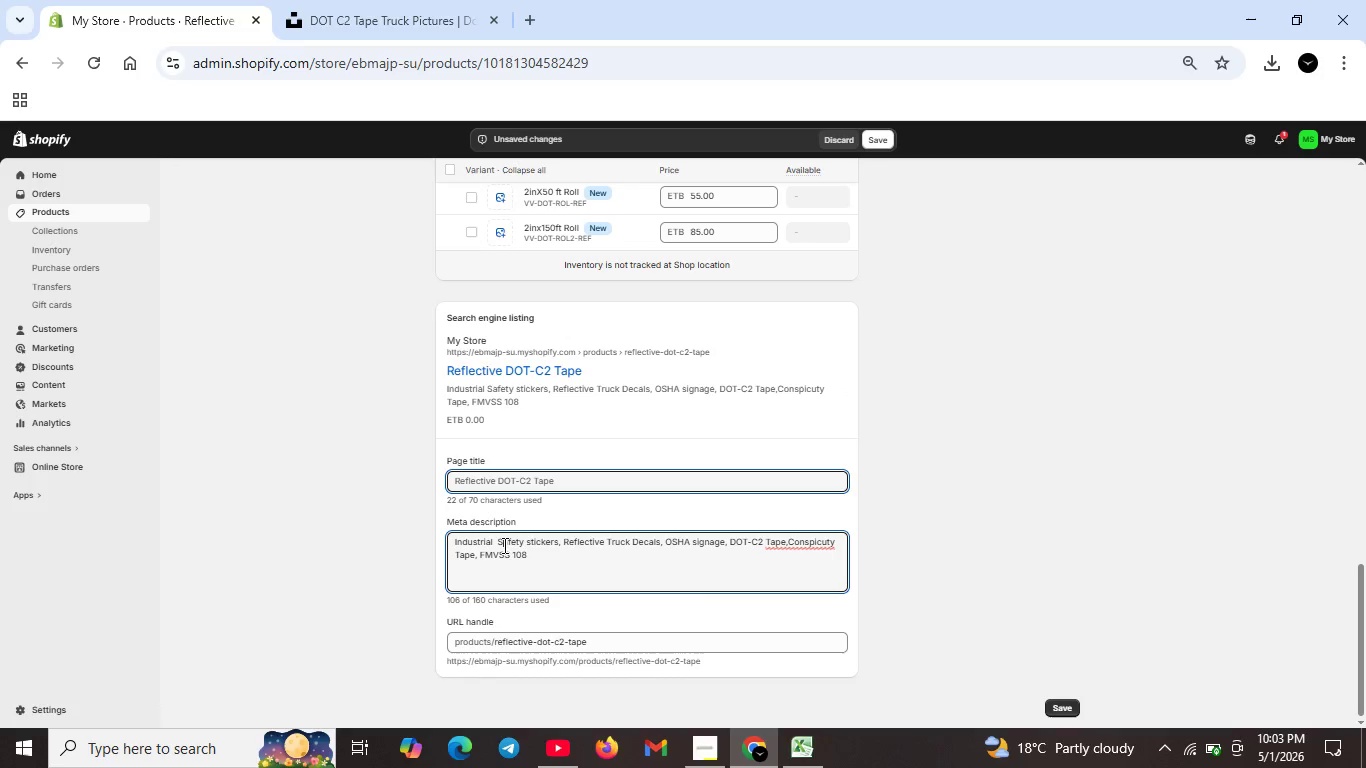 
key(S)
 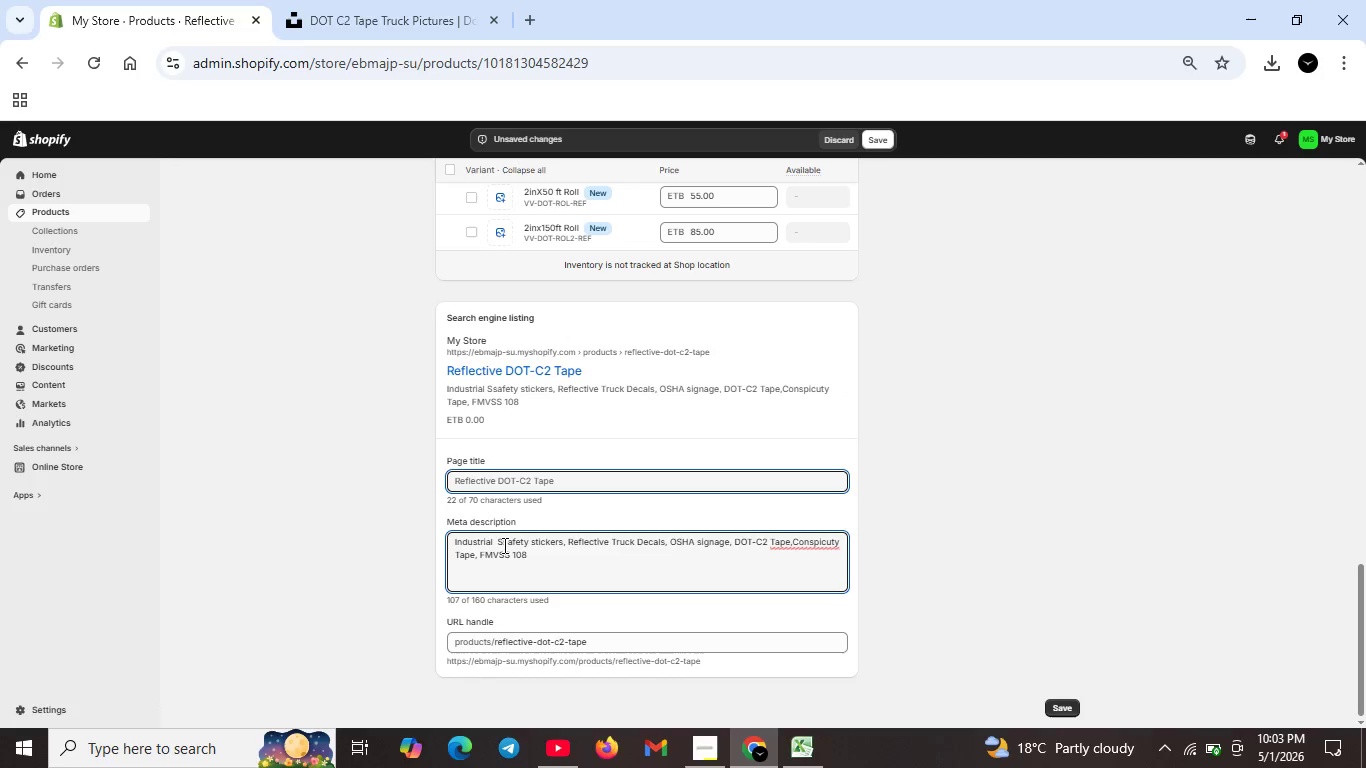 
key(ArrowLeft)
 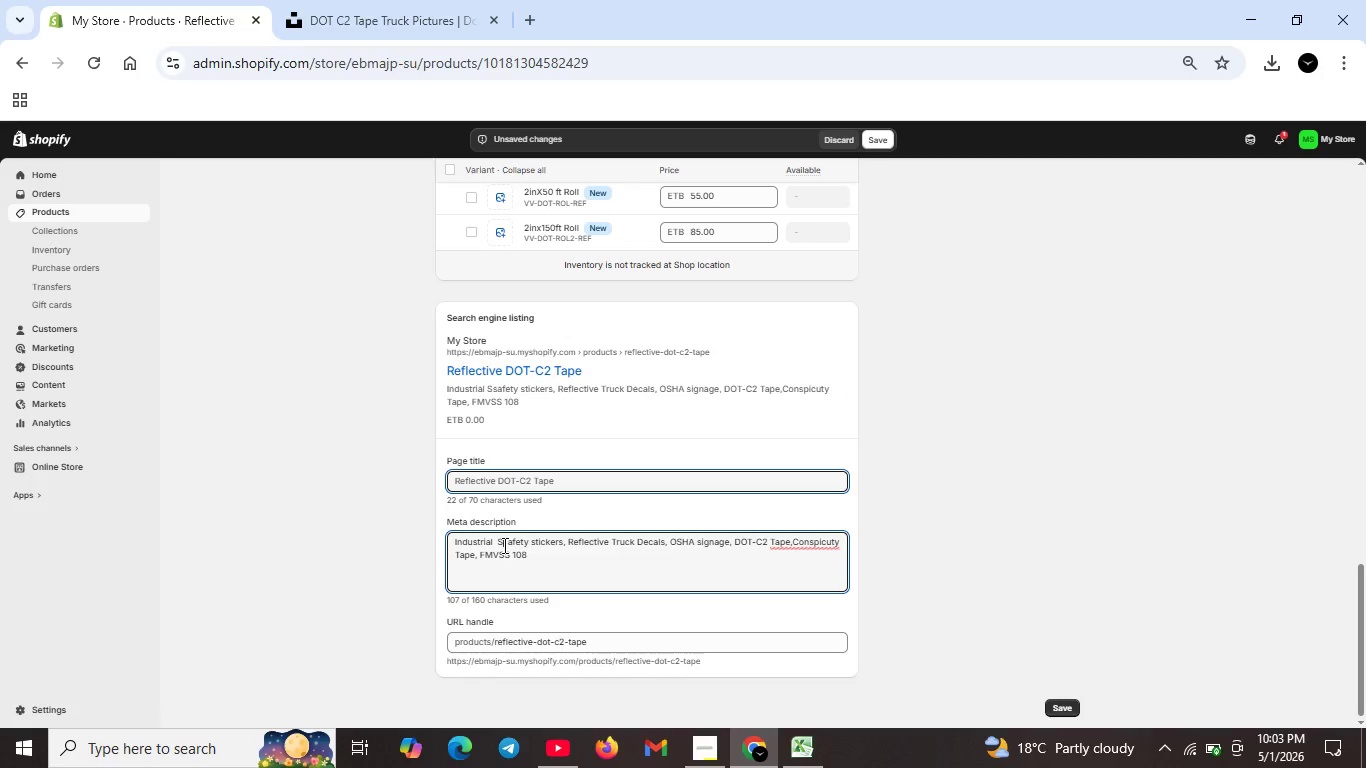 
key(Backspace)
 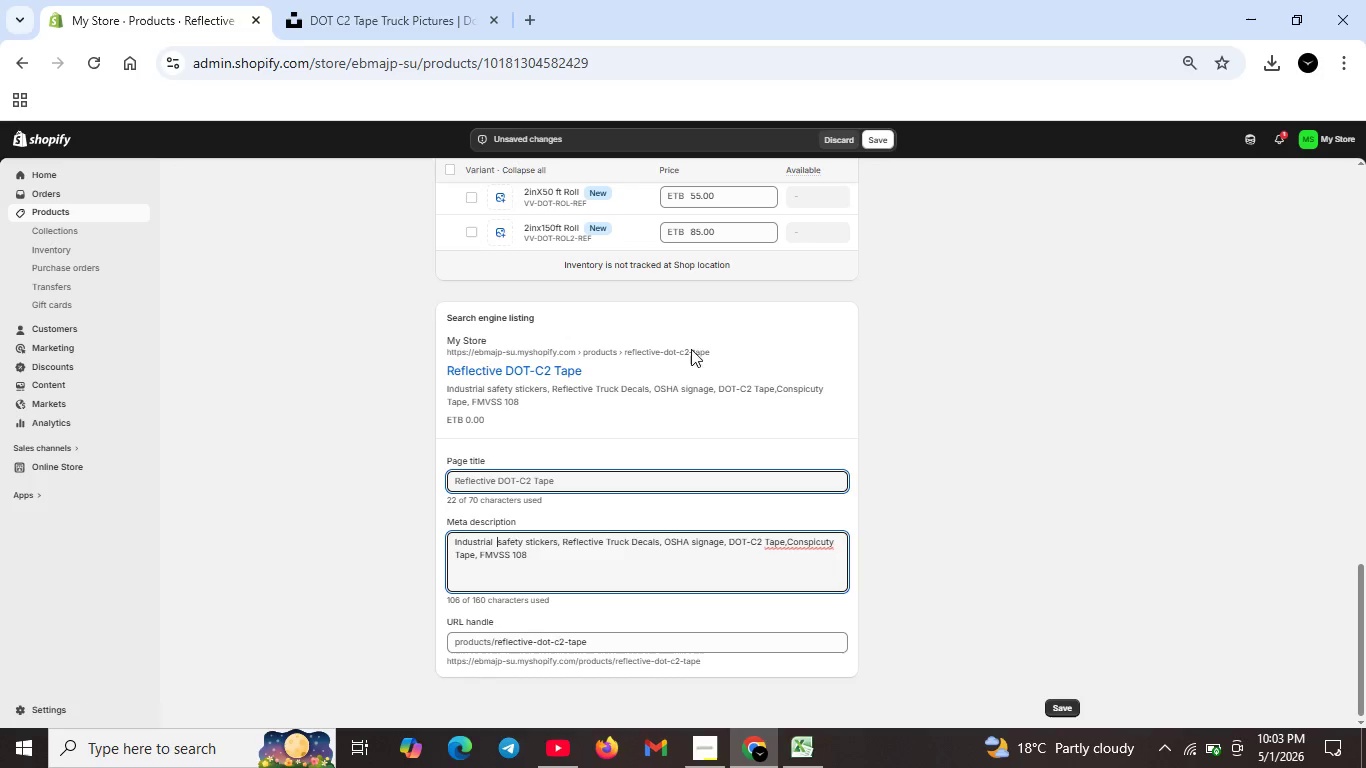 
wait(6.69)
 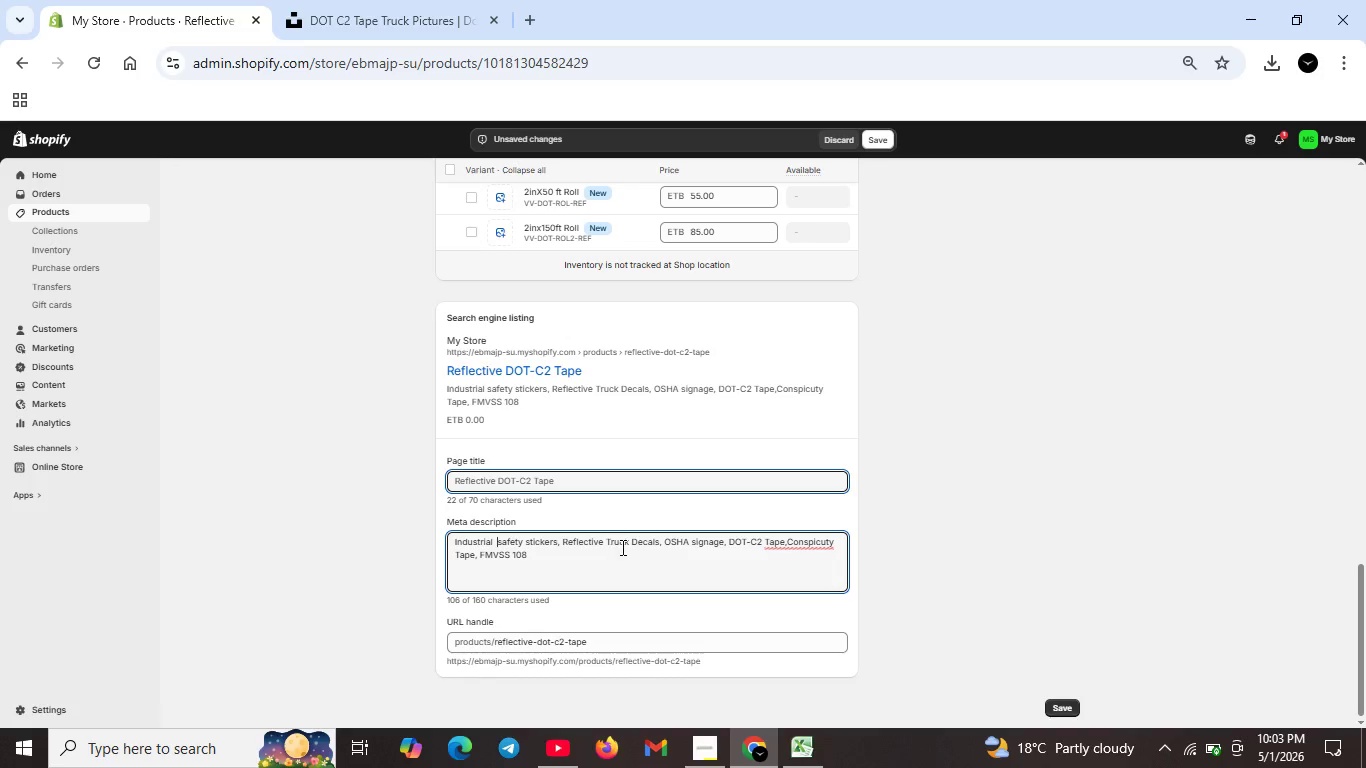 
left_click([791, 546])
 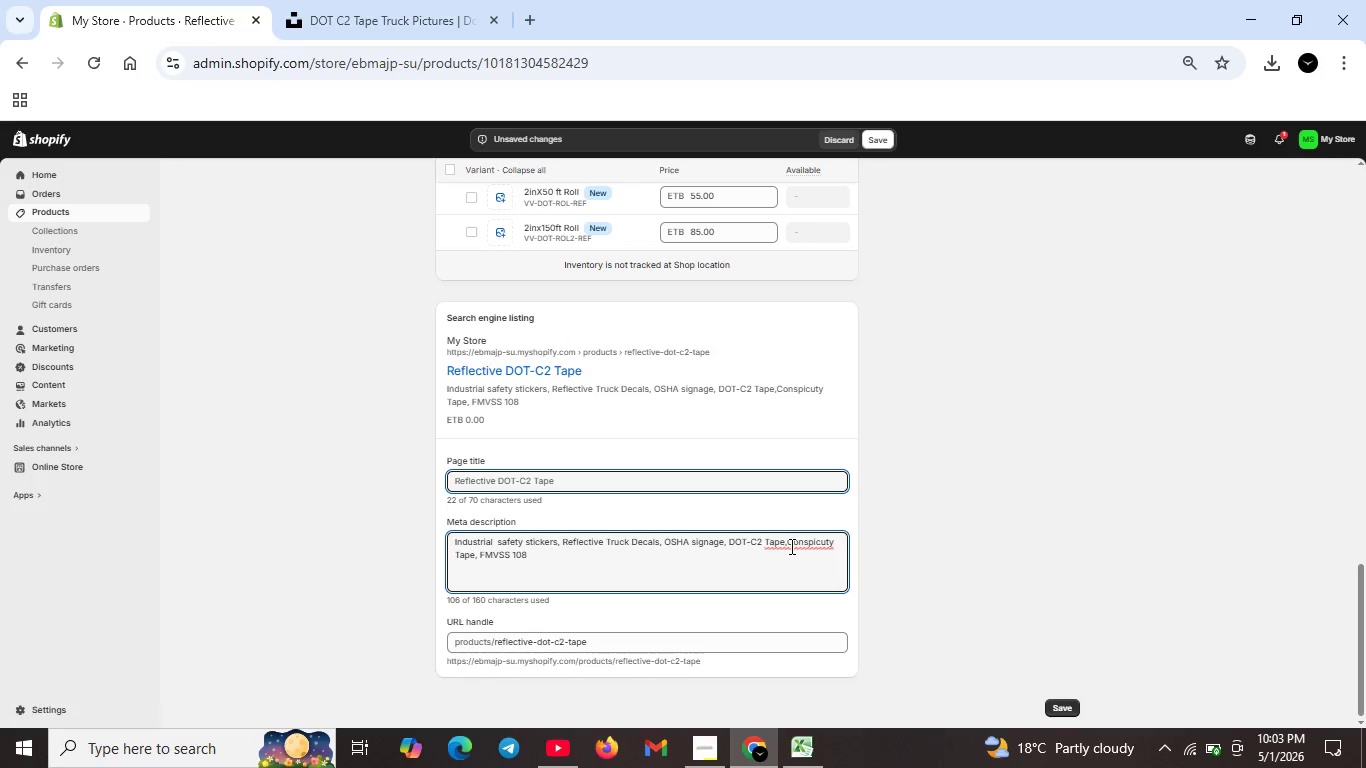 
key(ArrowLeft)
 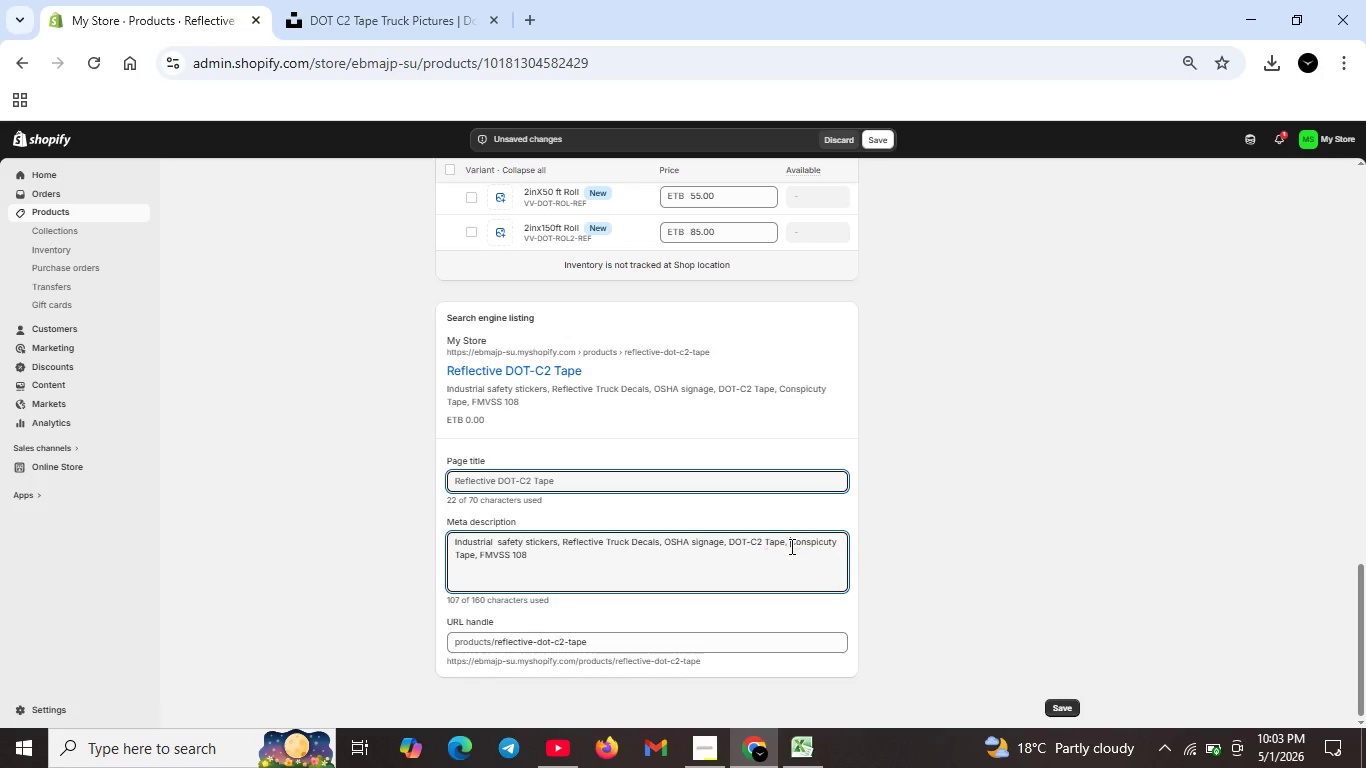 
key(Space)
 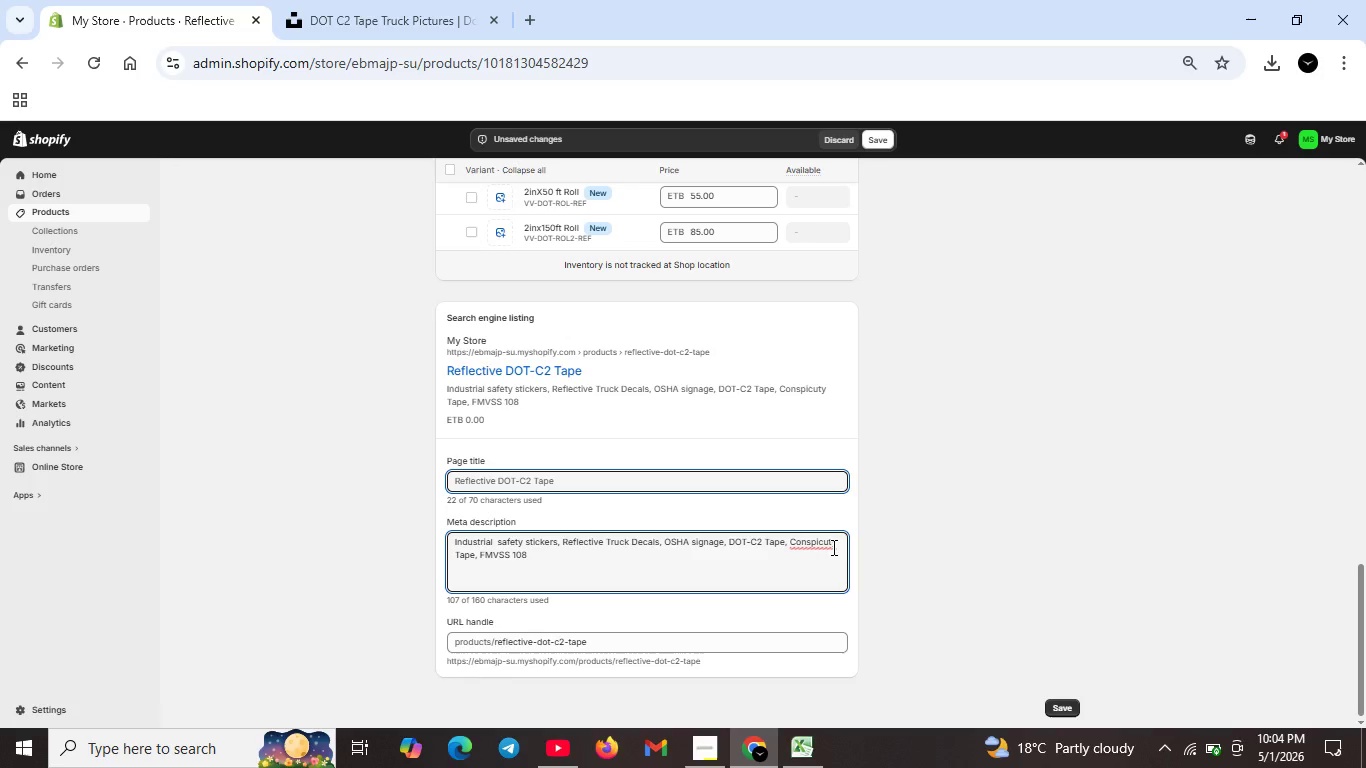 
wait(5.17)
 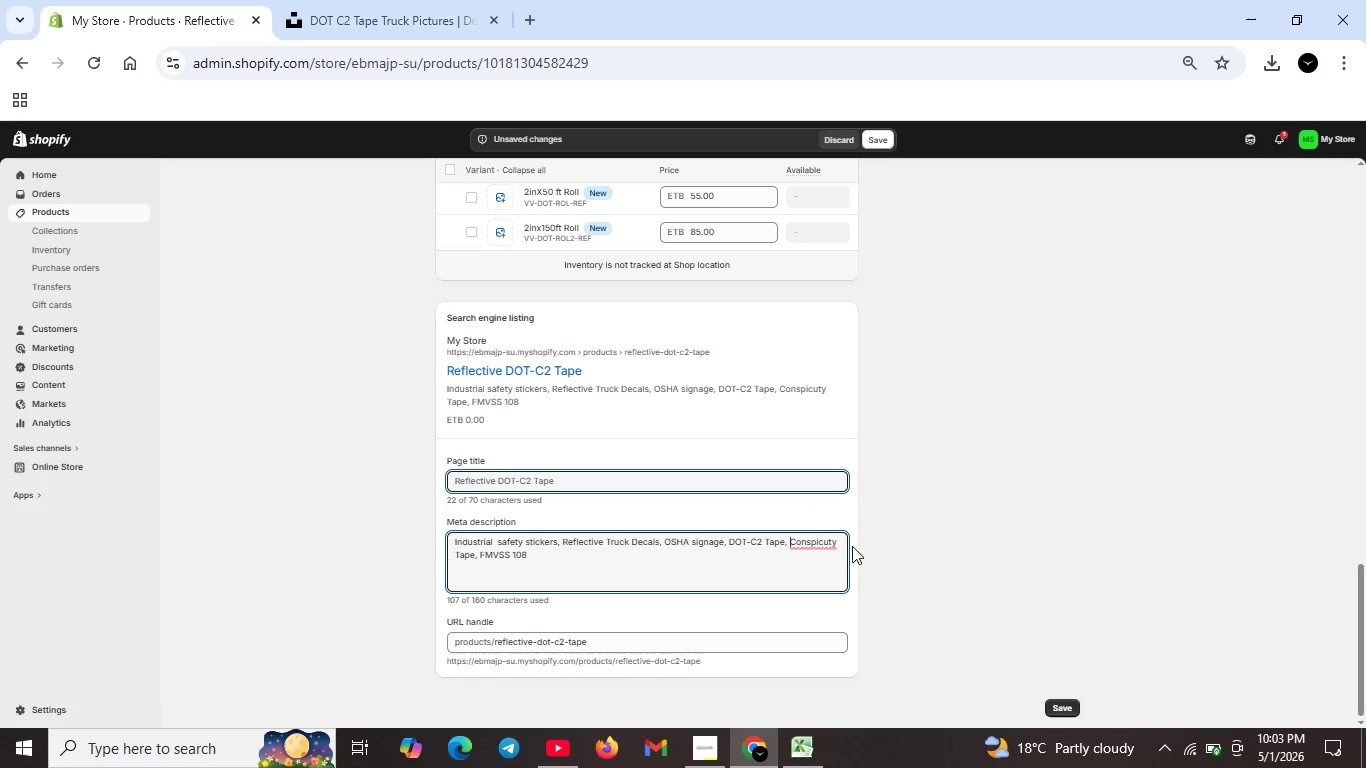 
left_click([824, 541])
 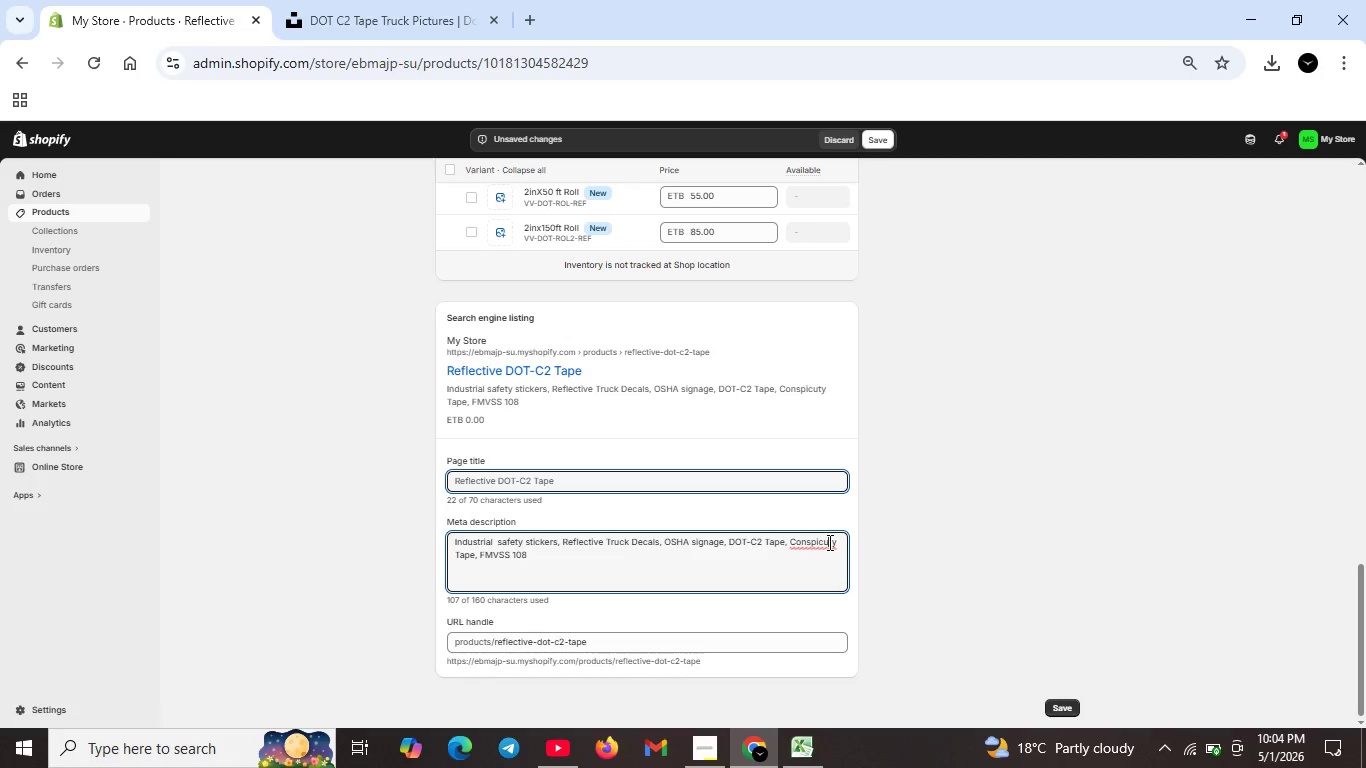 
left_click([828, 542])
 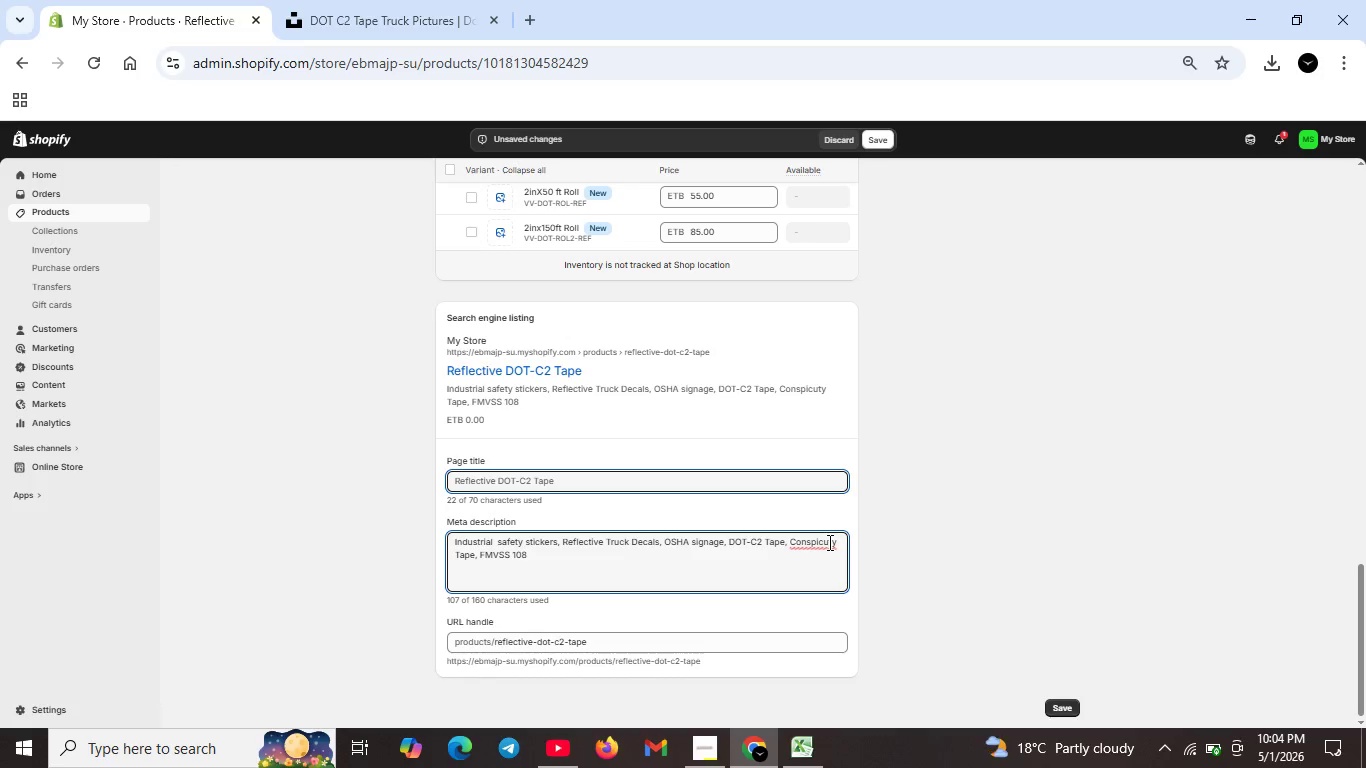 
key(I)
 